 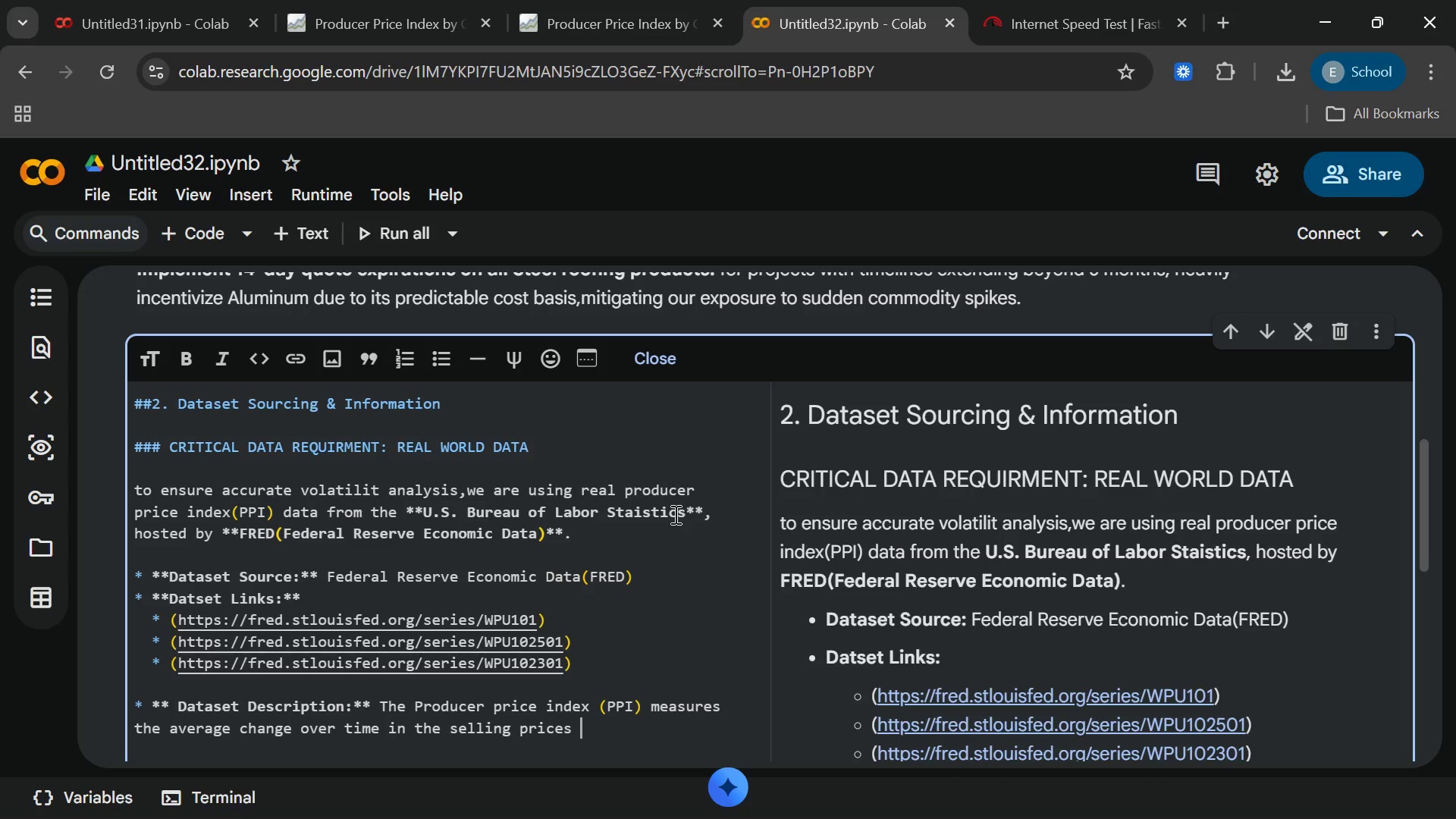 
type(recived )
 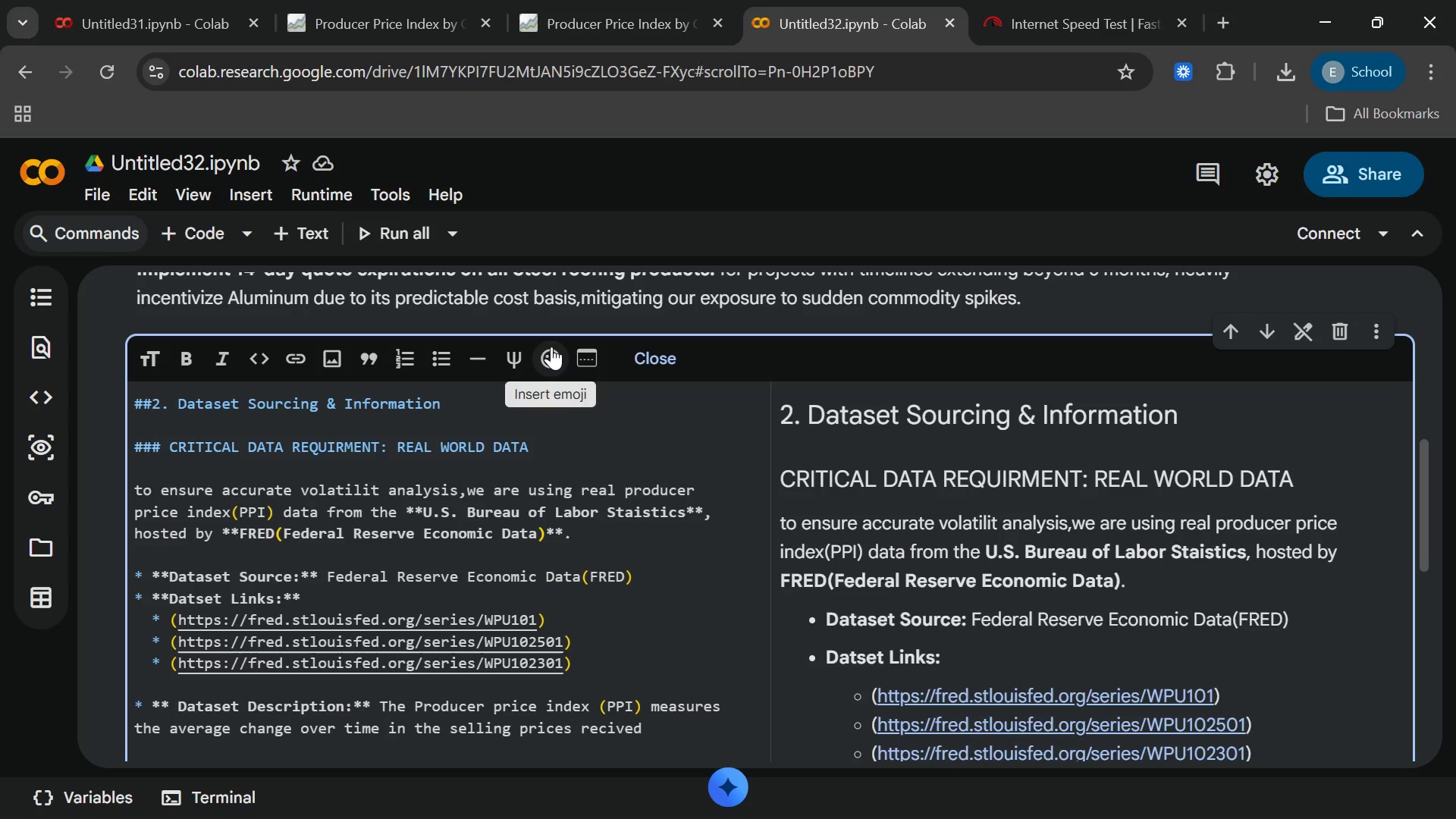 
type(by domestic pri)
key(Backspace)
type(oducers for their output.we aretra)
key(Backspace)
key(Backspace)
key(Backspace)
type( traci)
key(Backspace)
type(king the exactmill)
 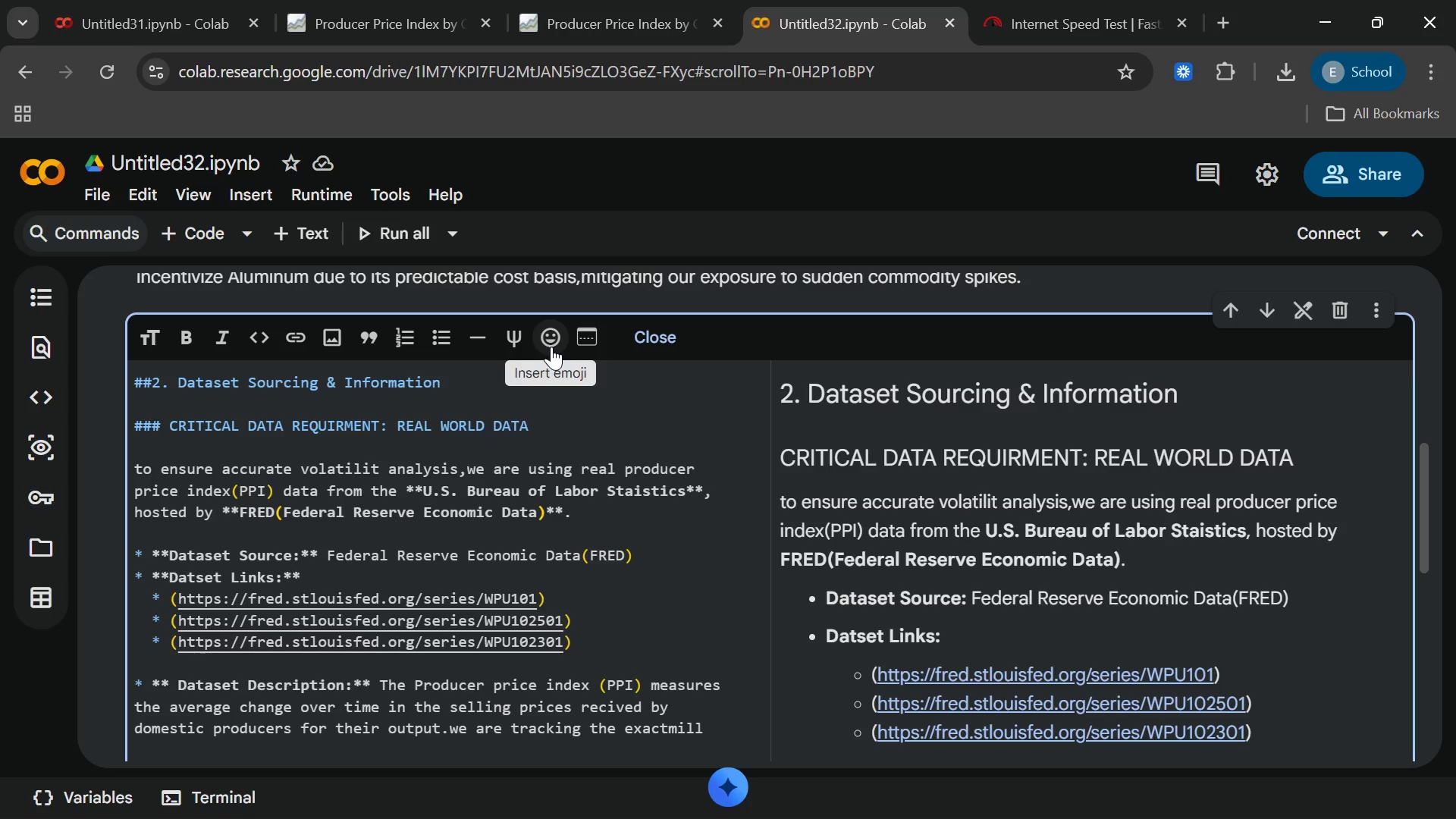 
key(ArrowLeft)
 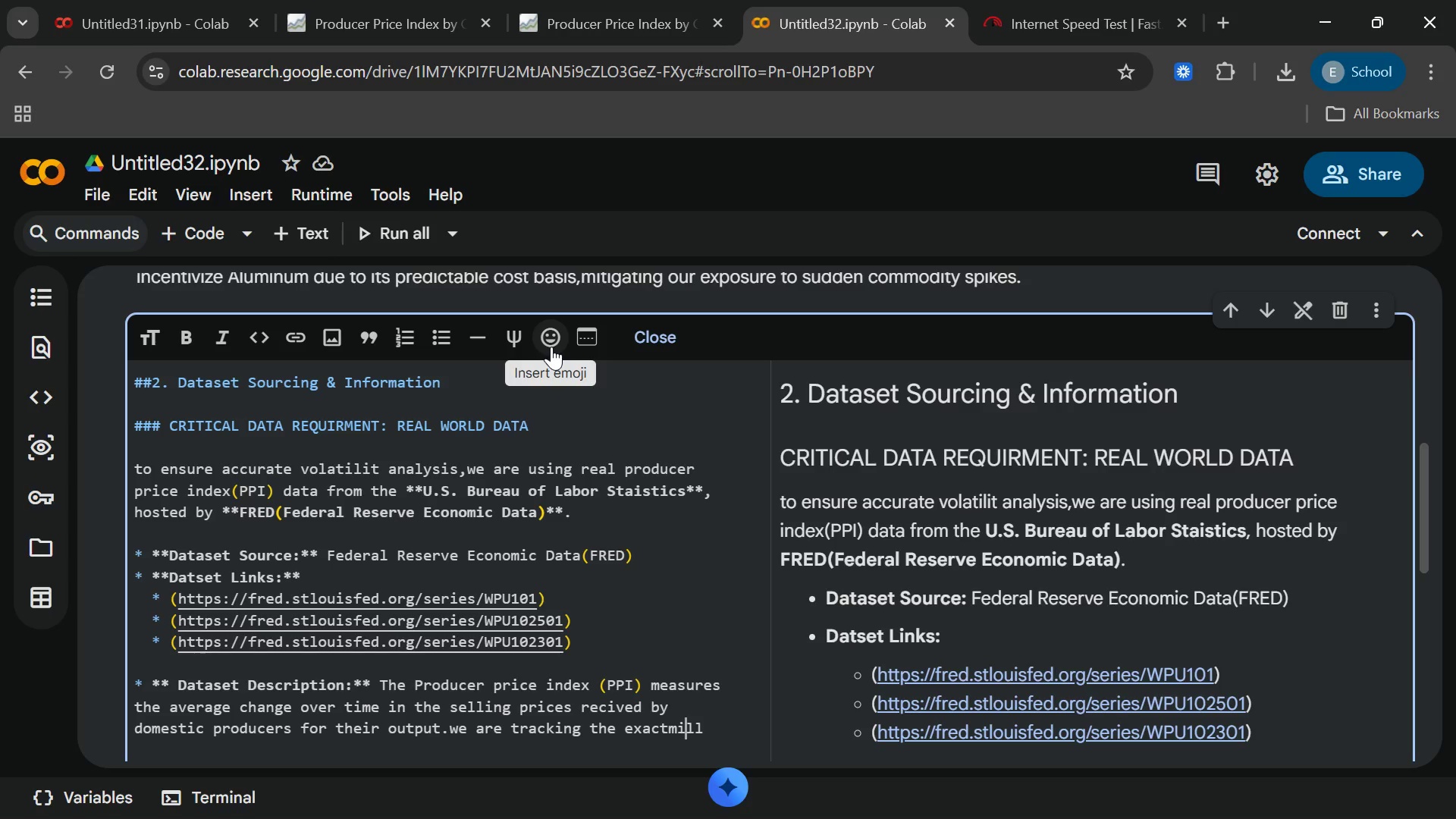 
key(ArrowLeft)
 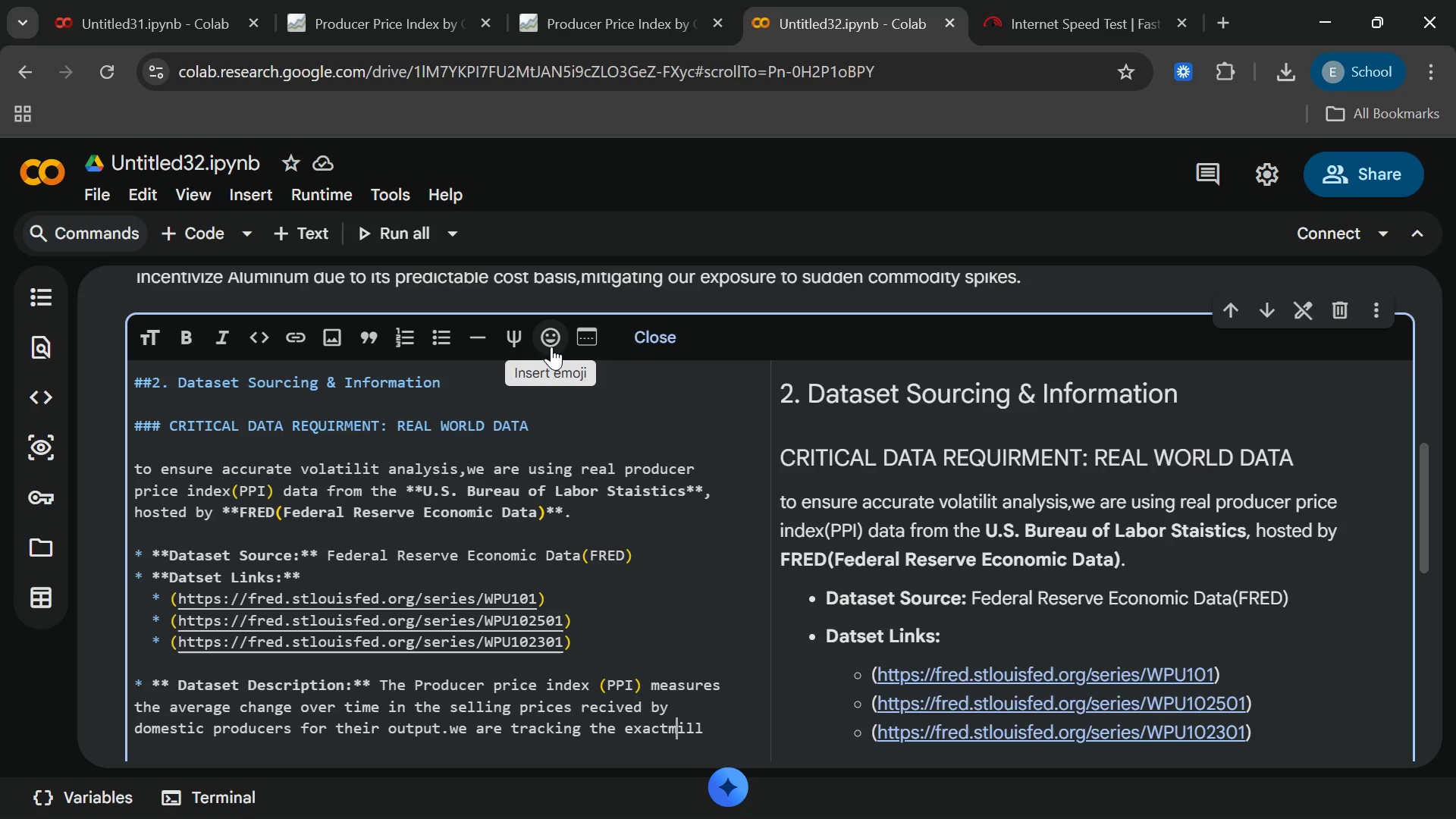 
key(ArrowLeft)
 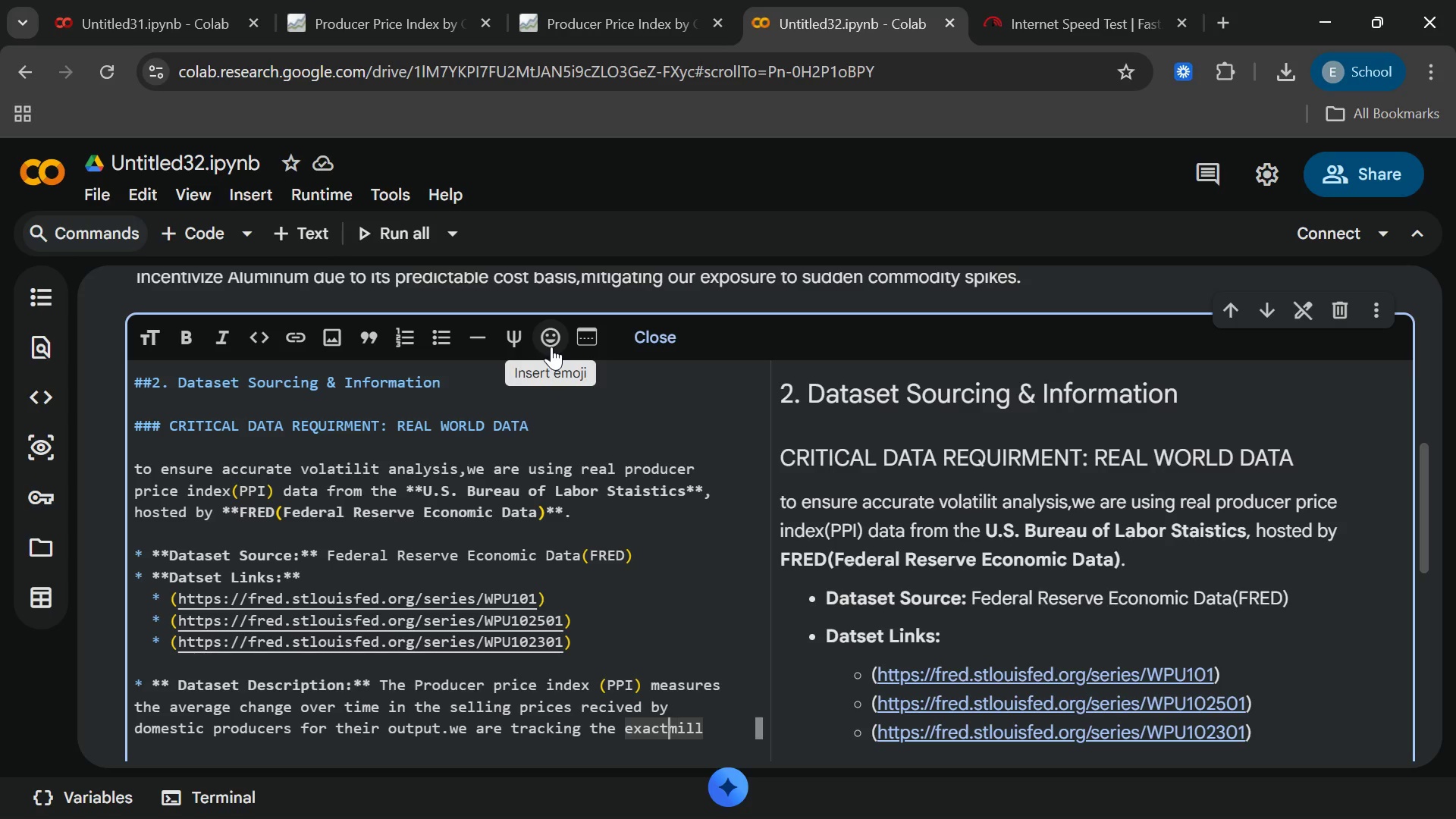 
key(ArrowLeft)
 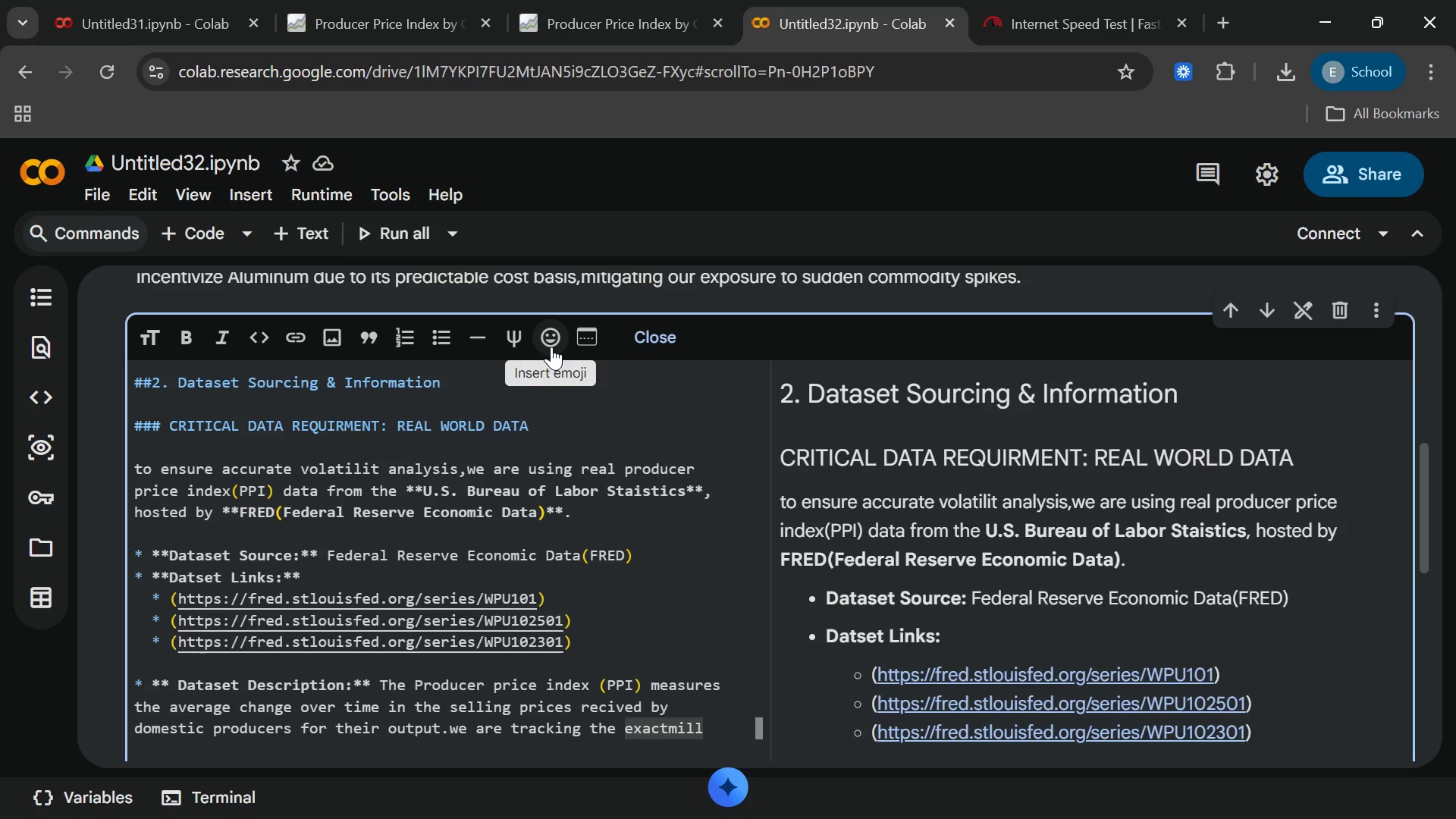 
type( [End] shape commodity)
 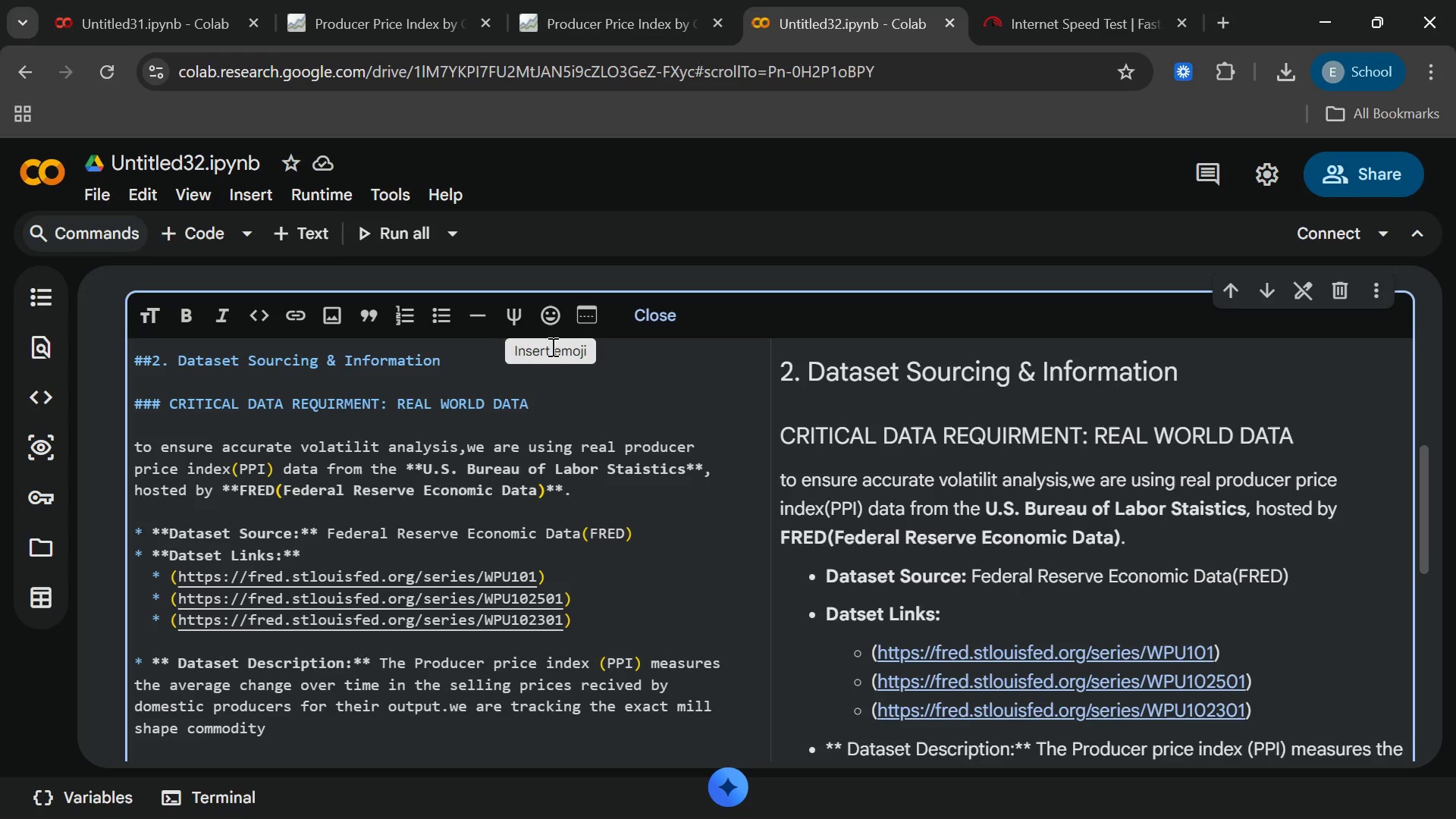 
type( indice)
 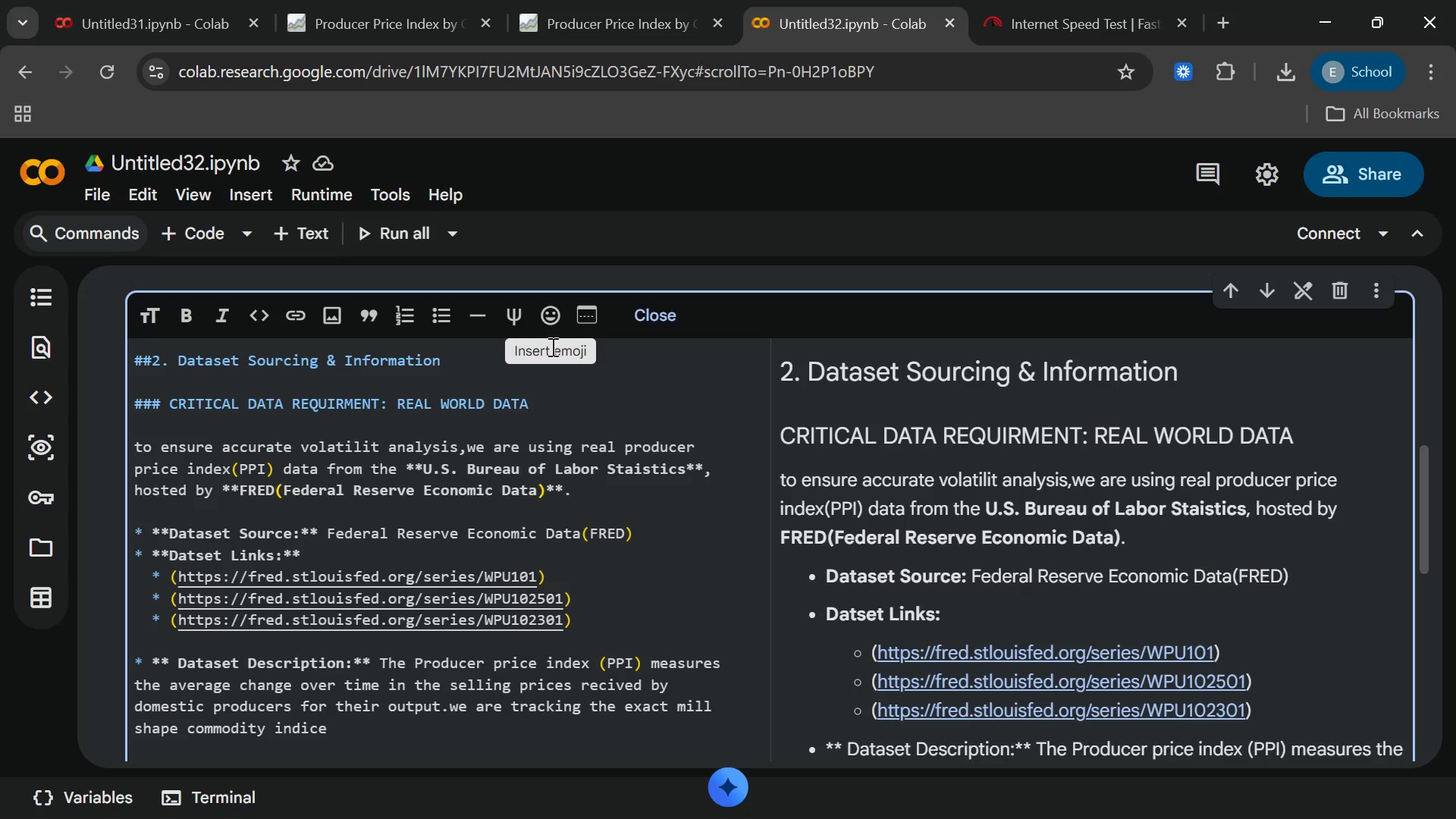 
type(s for)
 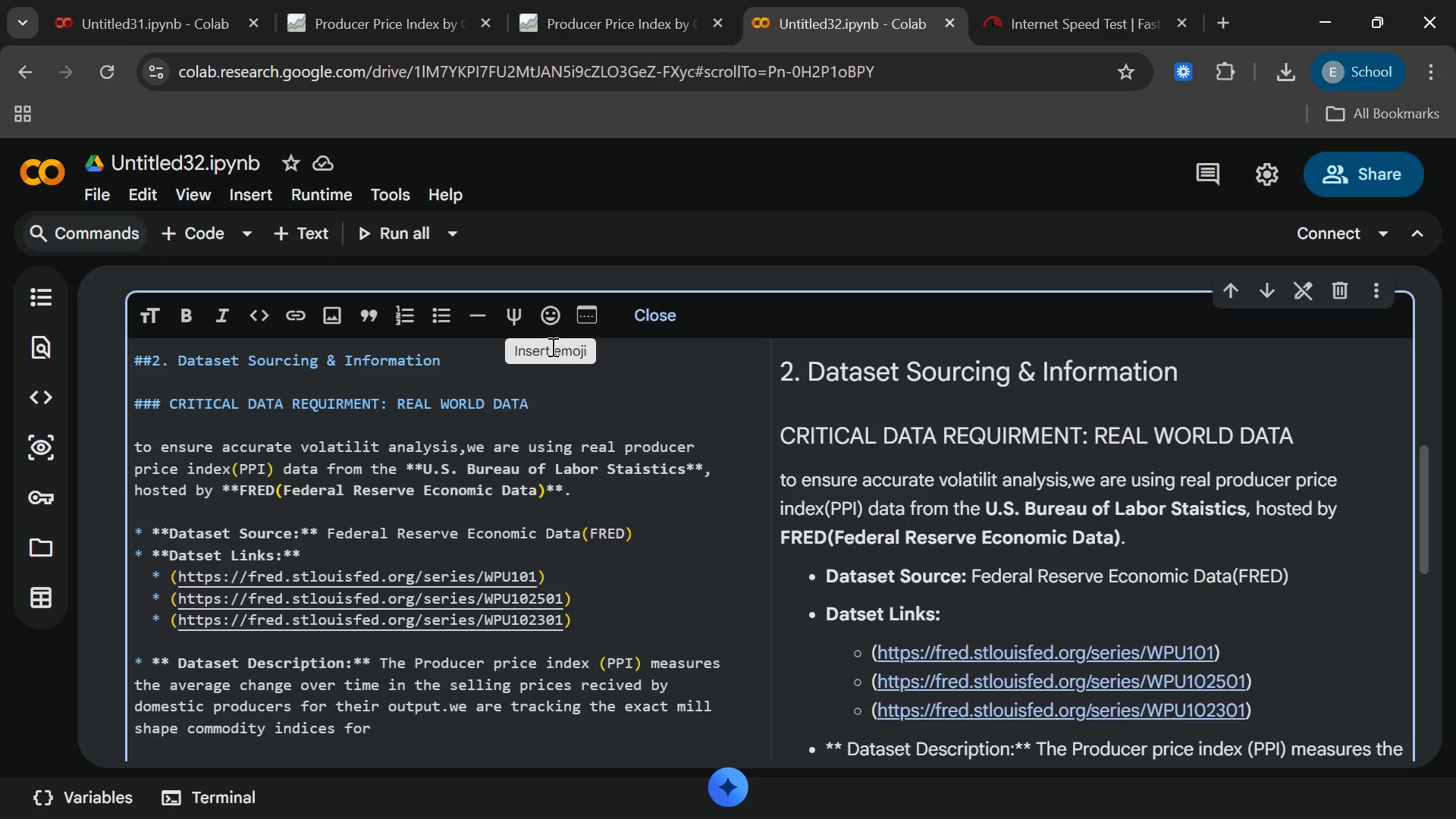 
type( IRON )
key(Backspace)
key(Backspace)
key(Backspace)
key(Backspace)
key(Backspace)
type(Iron/Steel, Aluminum)
 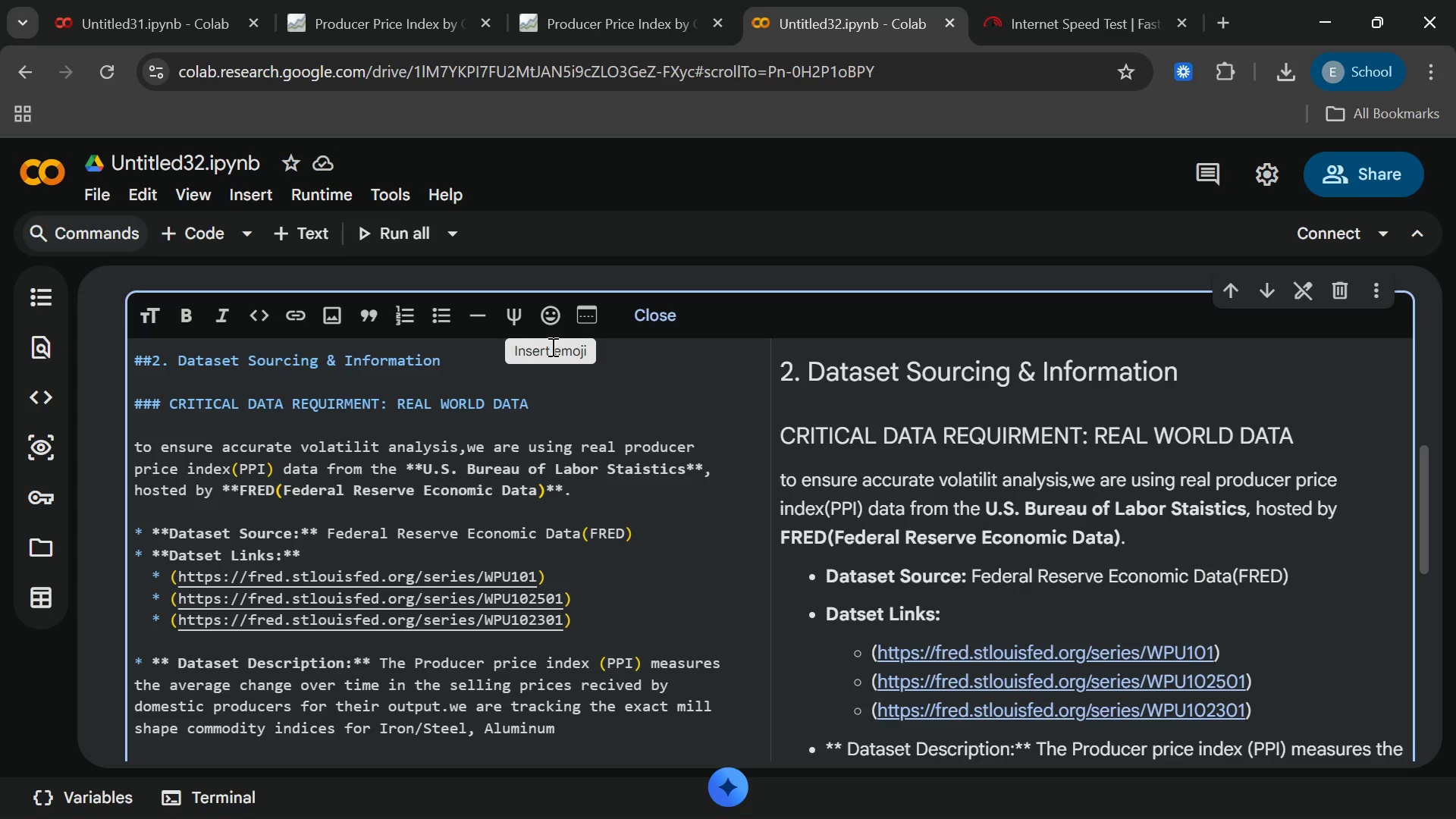 
type(, and )
 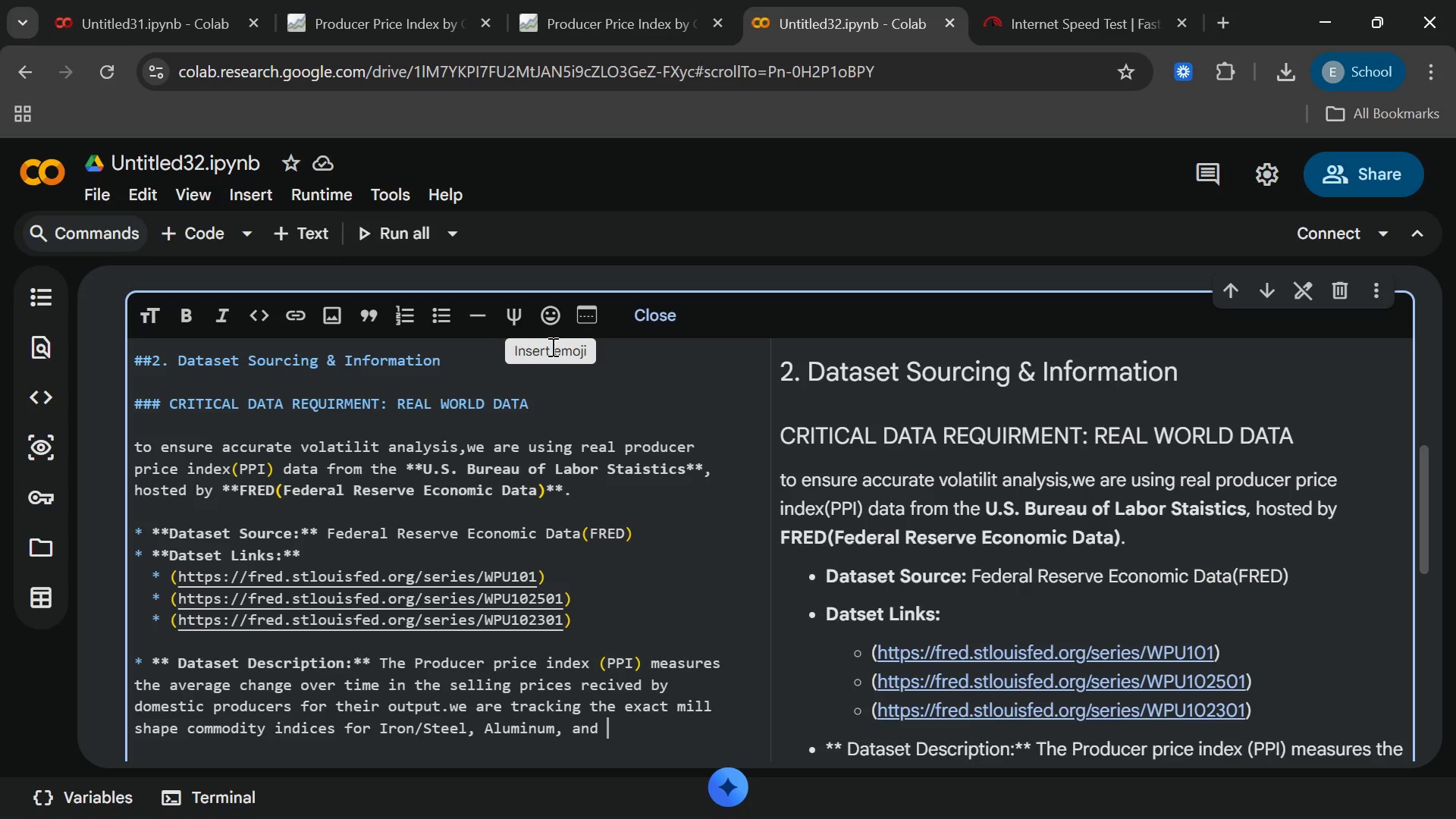 
type(Copper from ja)
key(Backspace)
key(Backspace)
type(JAn 2020 to present.)
 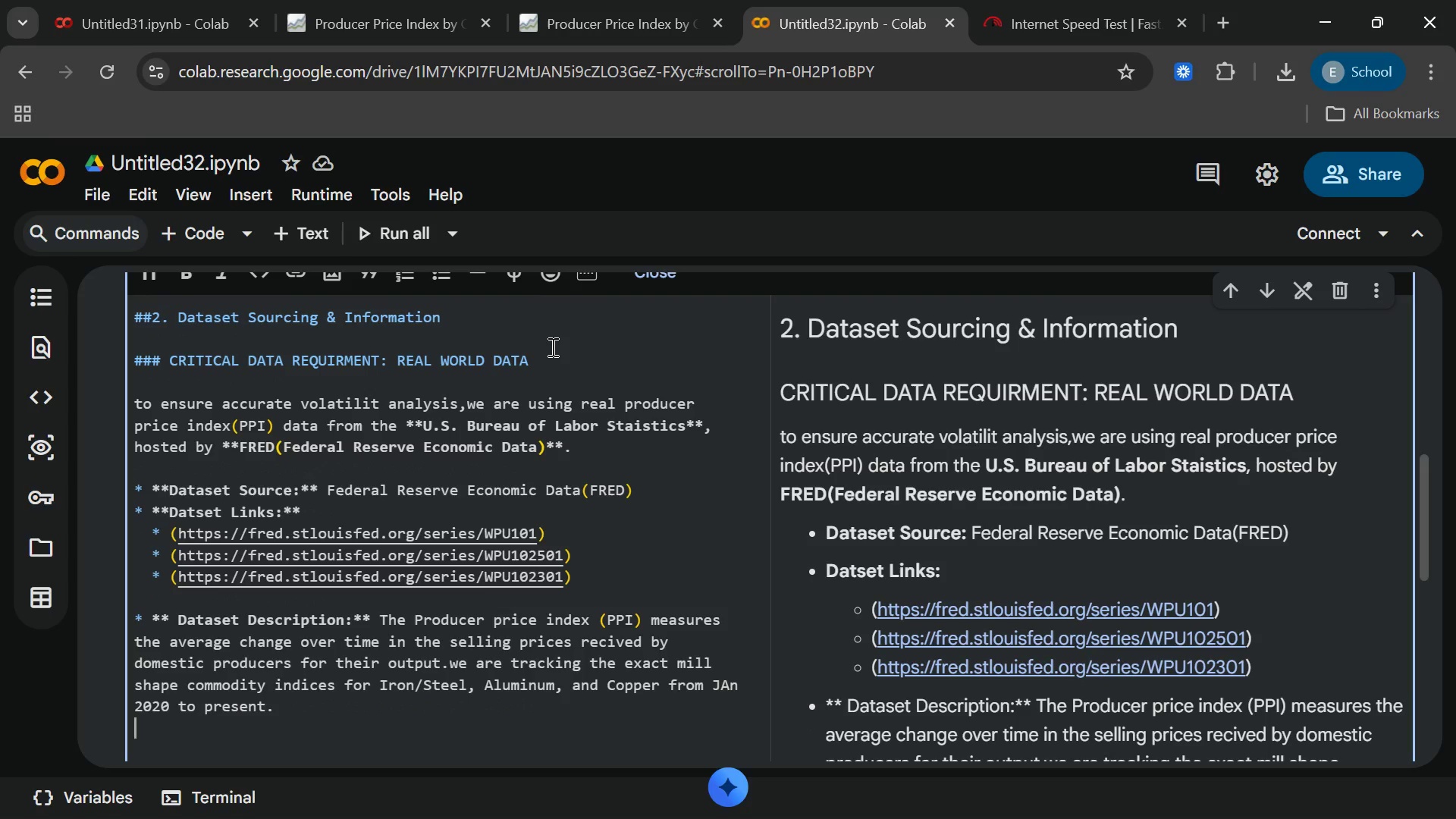 
 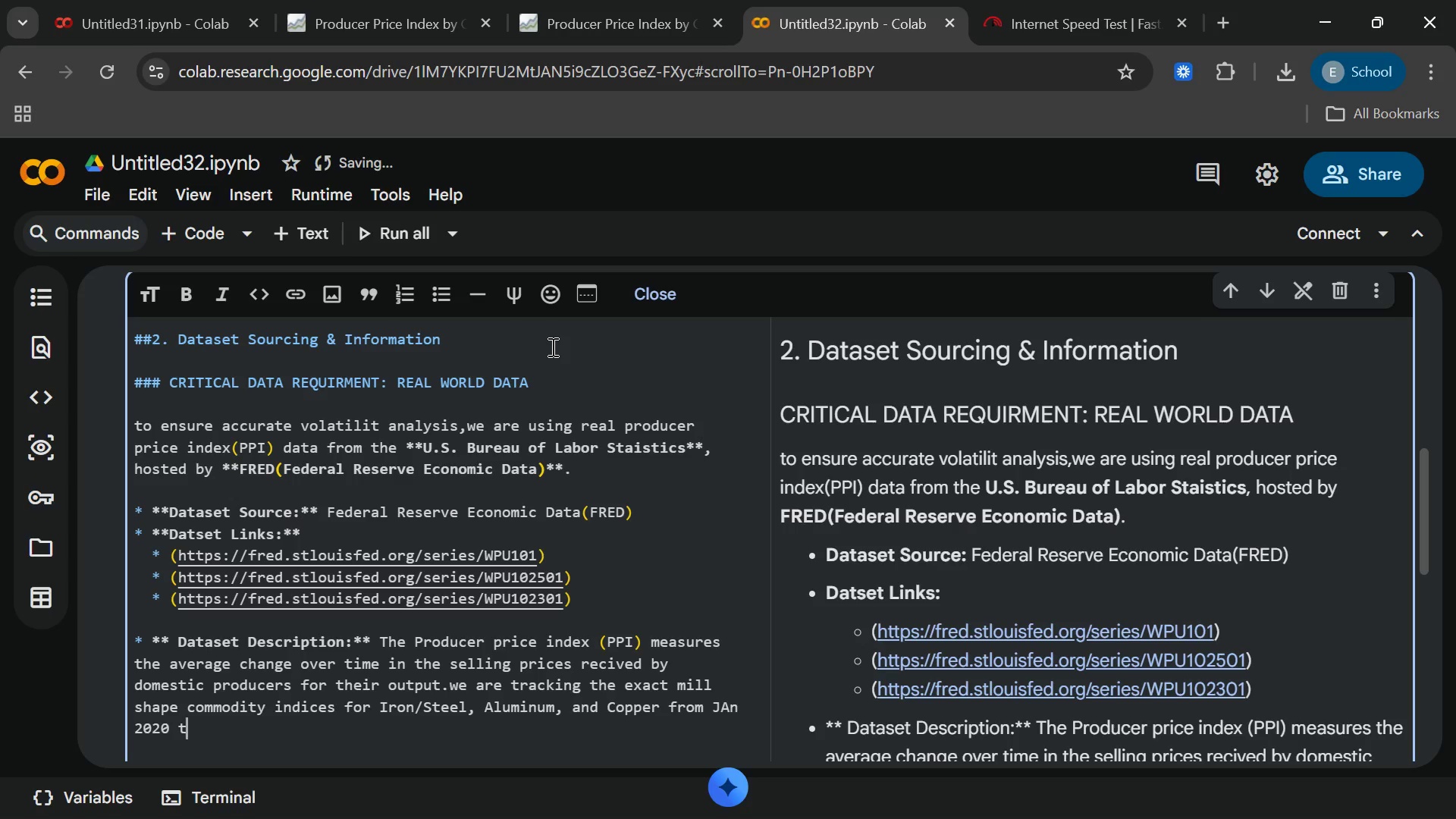 
key(Enter)
 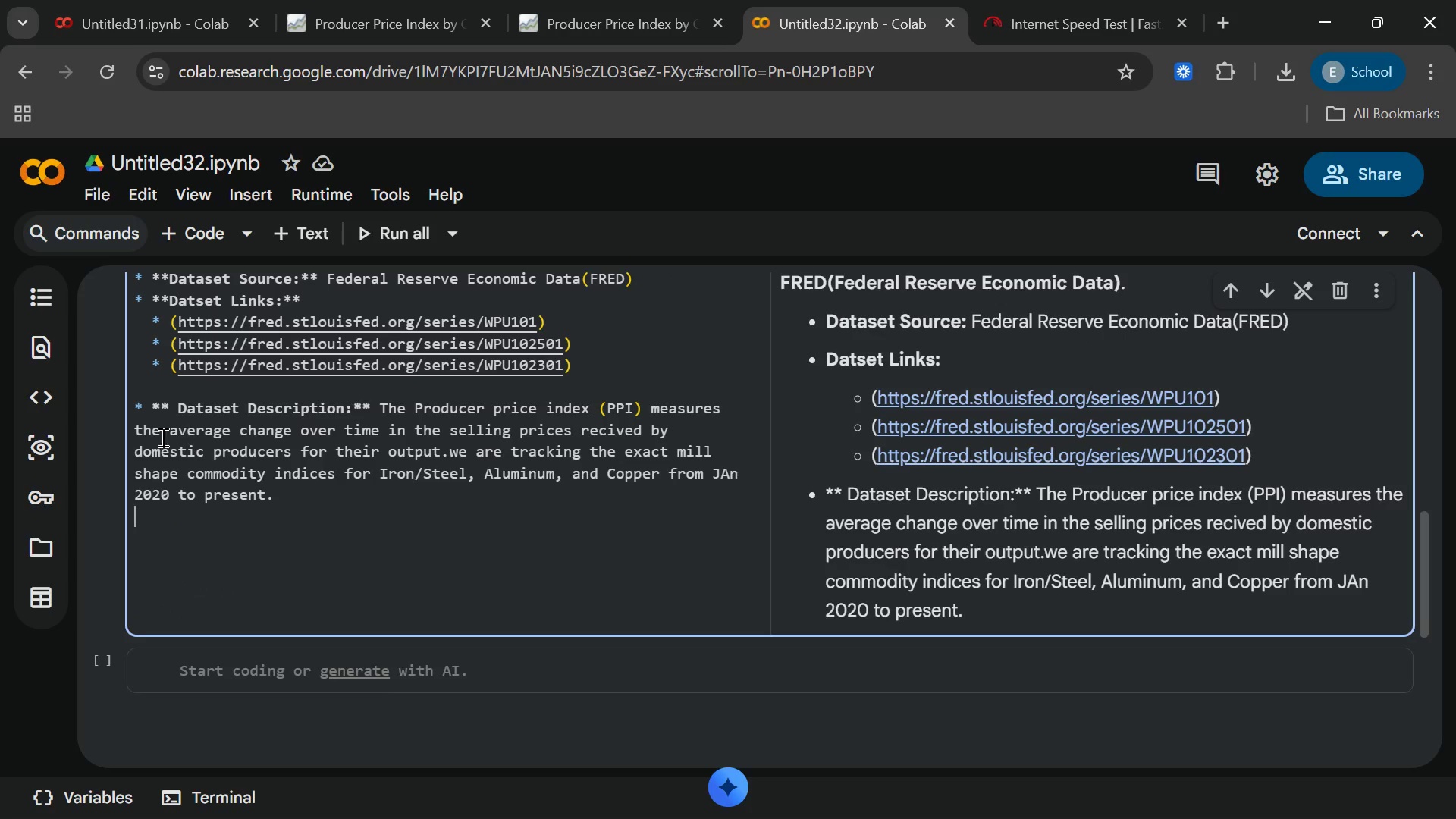 
wait(6.91)
 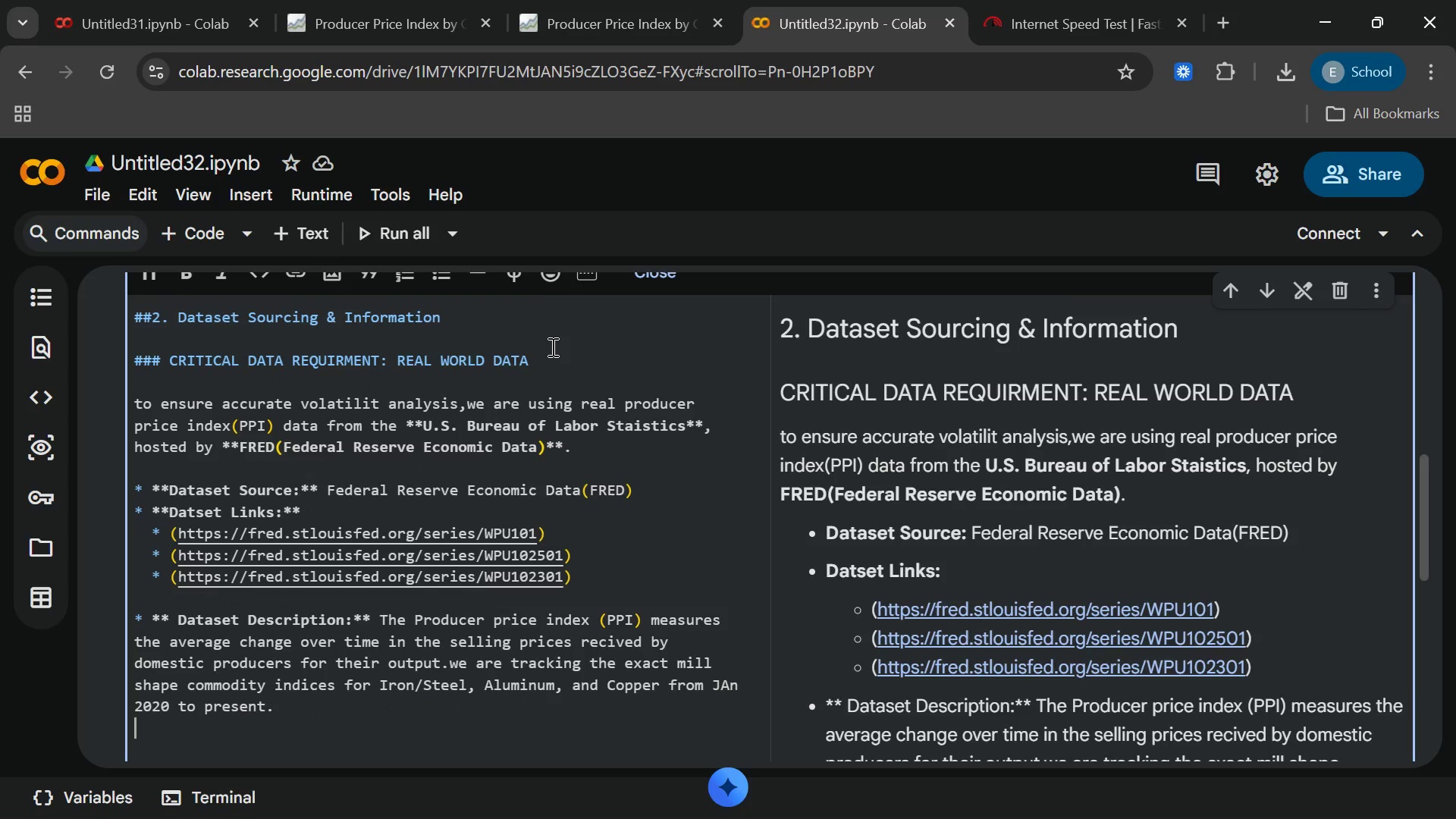 
left_click([210, 676])
 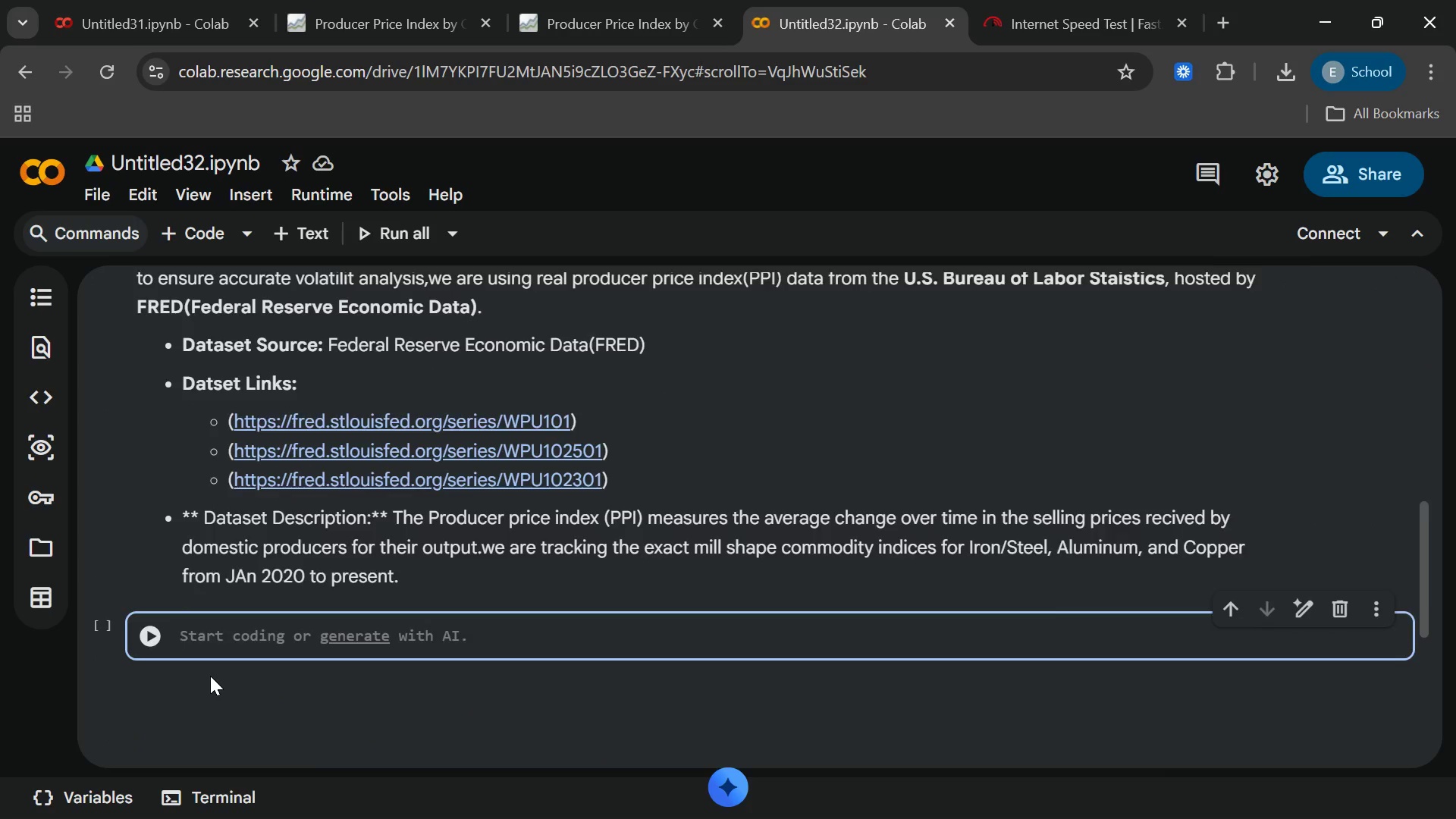 
type(import pandas  as)
key(Backspace)
key(Backspace)
key(Backspace)
key(Backspace)
type( asnpd)
key(Backspace)
key(Backspace)
key(Backspace)
type( pd)
 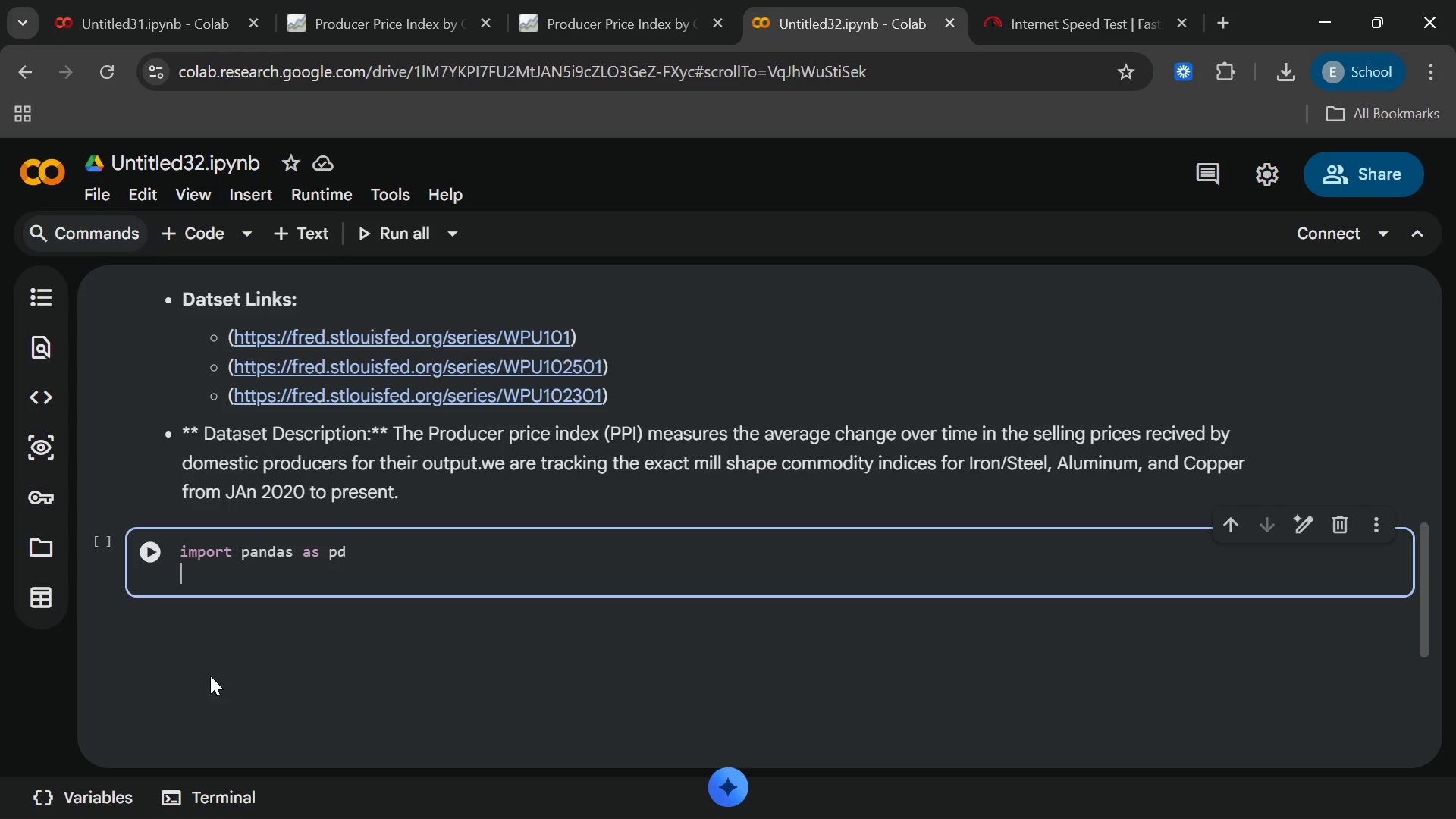 
key(Enter)
 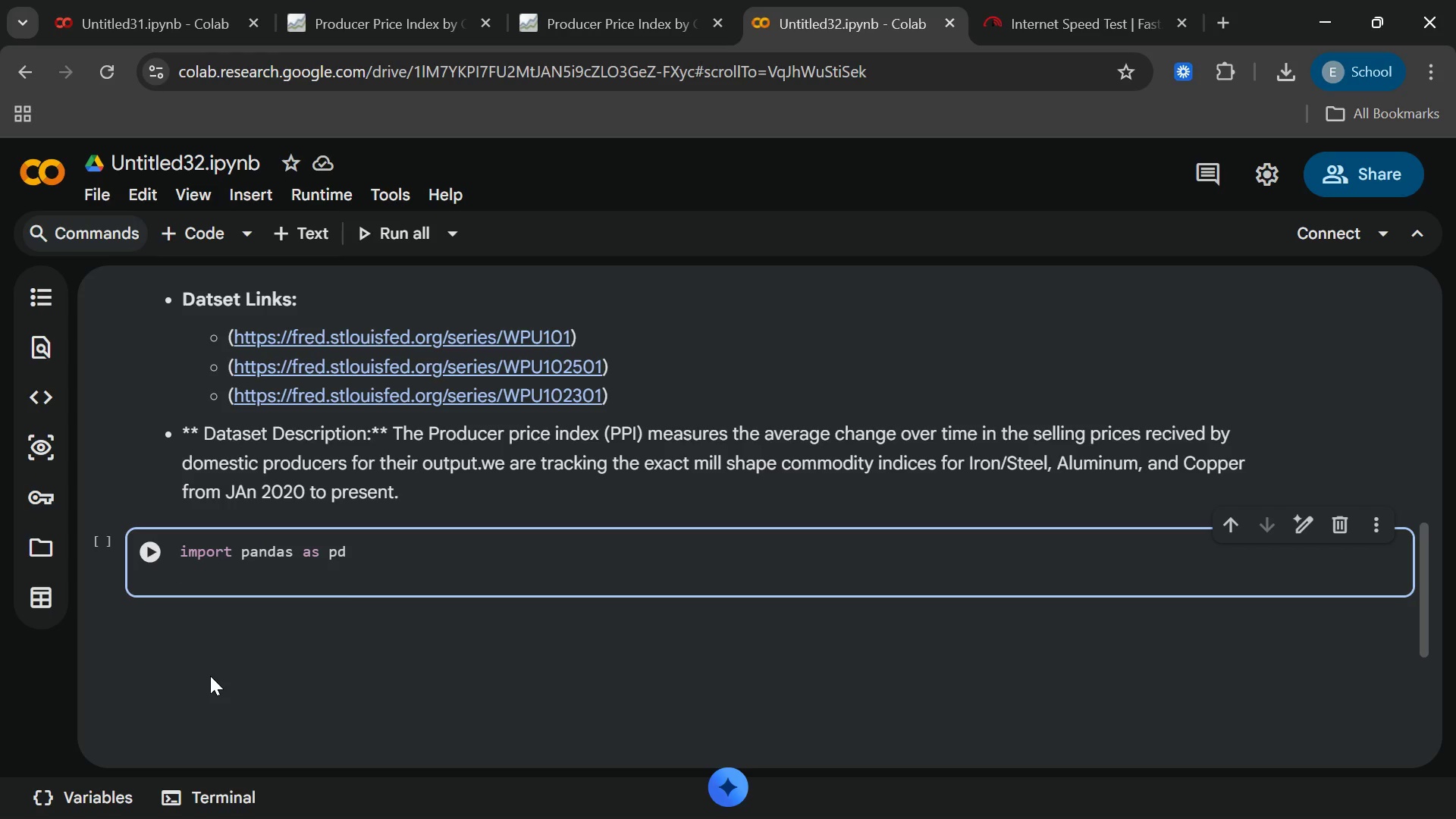 
type(import numpy as p)
key(Backspace)
type(np)
 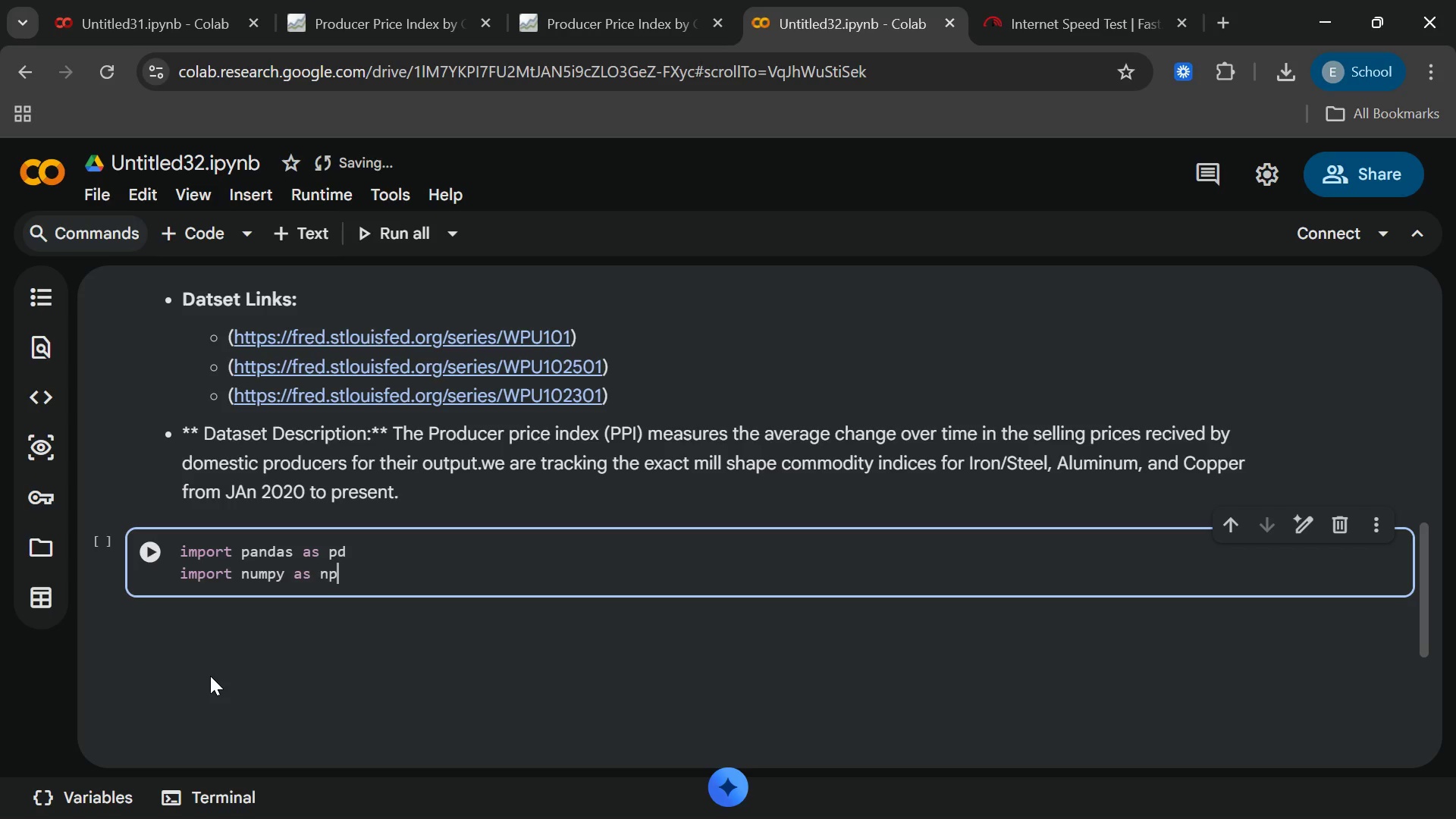 
key(Enter)
 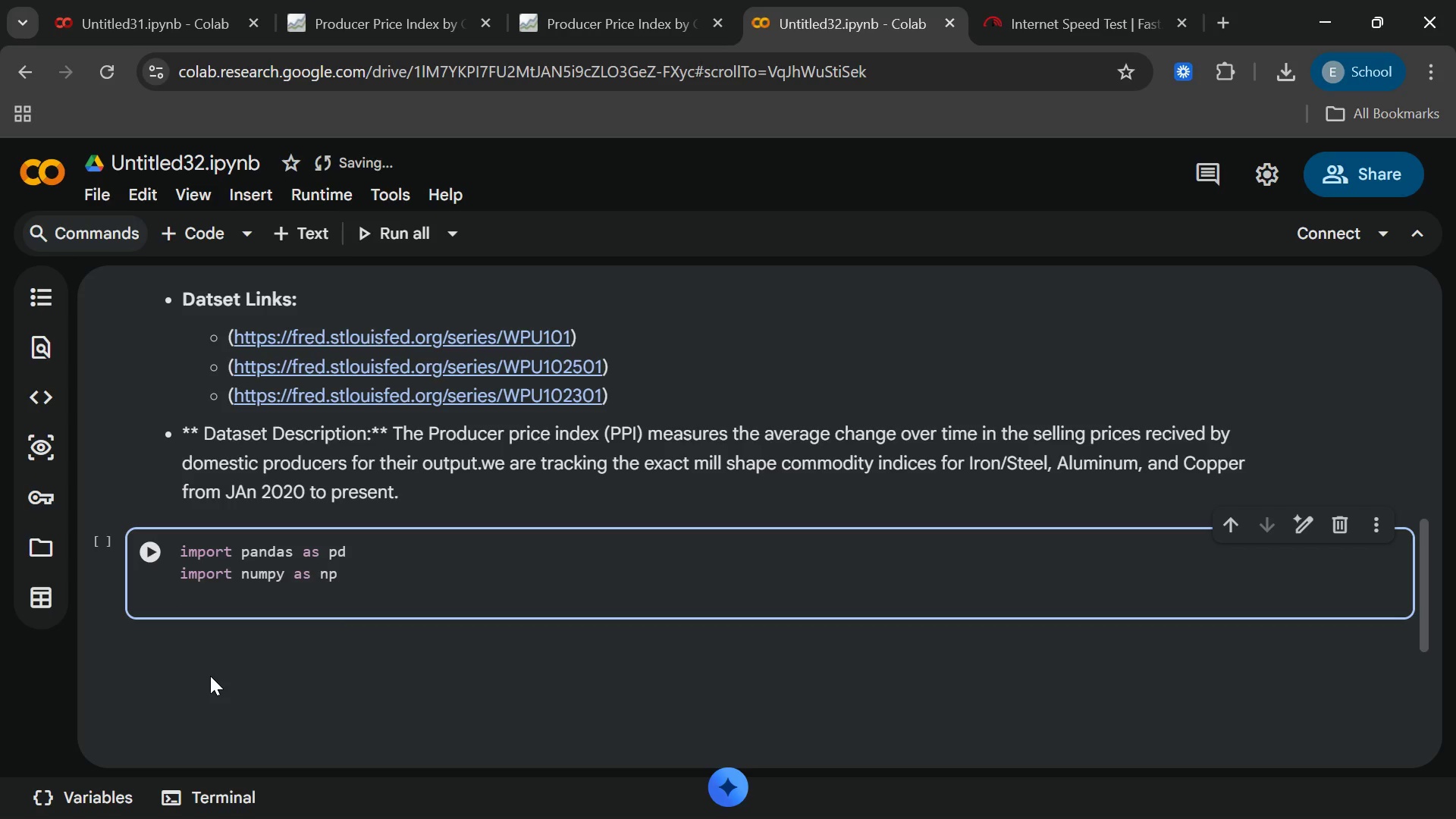 
type(mipor)
key(Backspace)
key(Backspace)
key(Backspace)
key(Backspace)
key(Backspace)
type(import mz)
key(Backspace)
type(atplot )
key(Backspace)
type(lib.pu)
key(Backspace)
type(yplot as plt)
 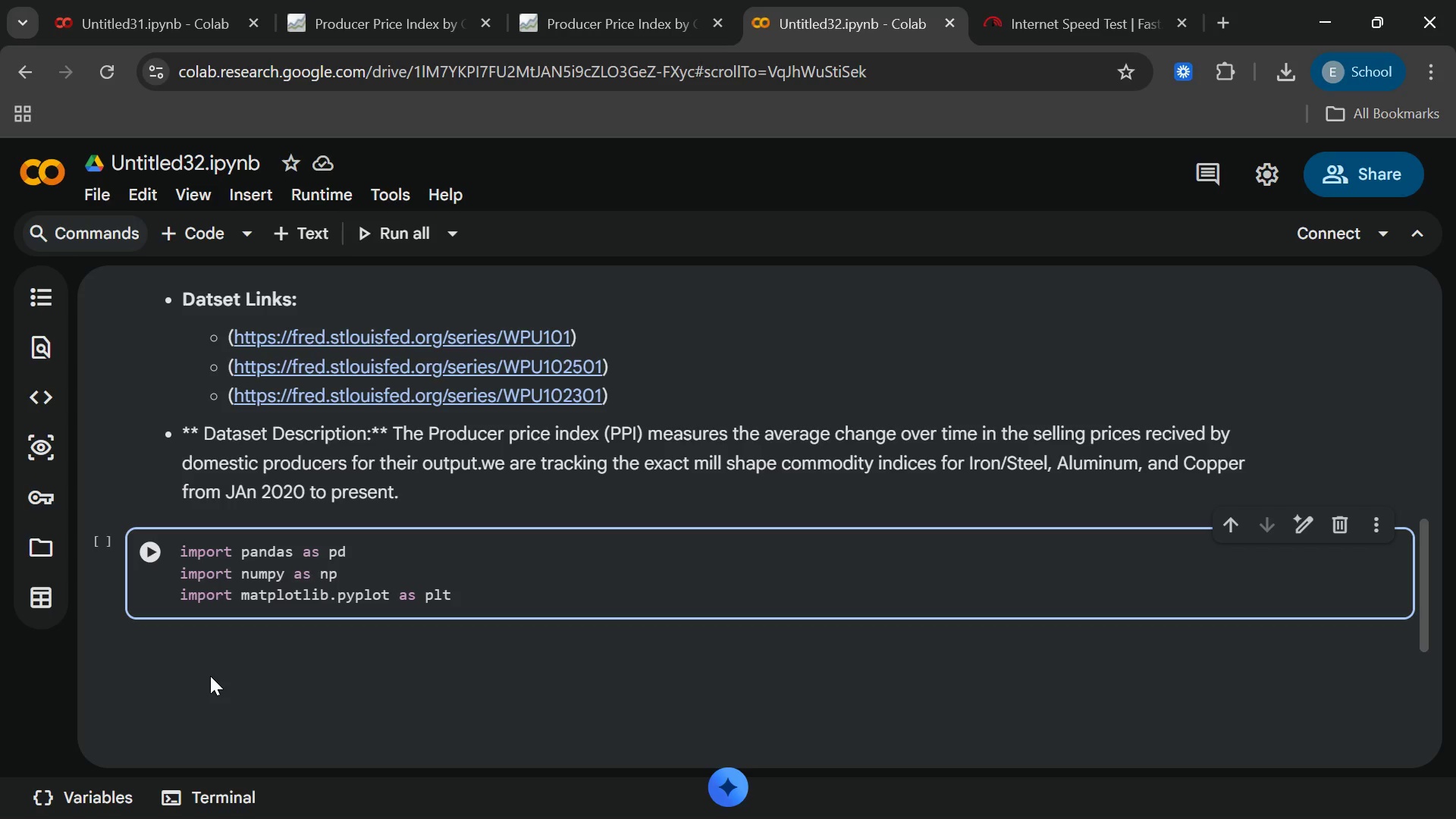 
key(Enter)
 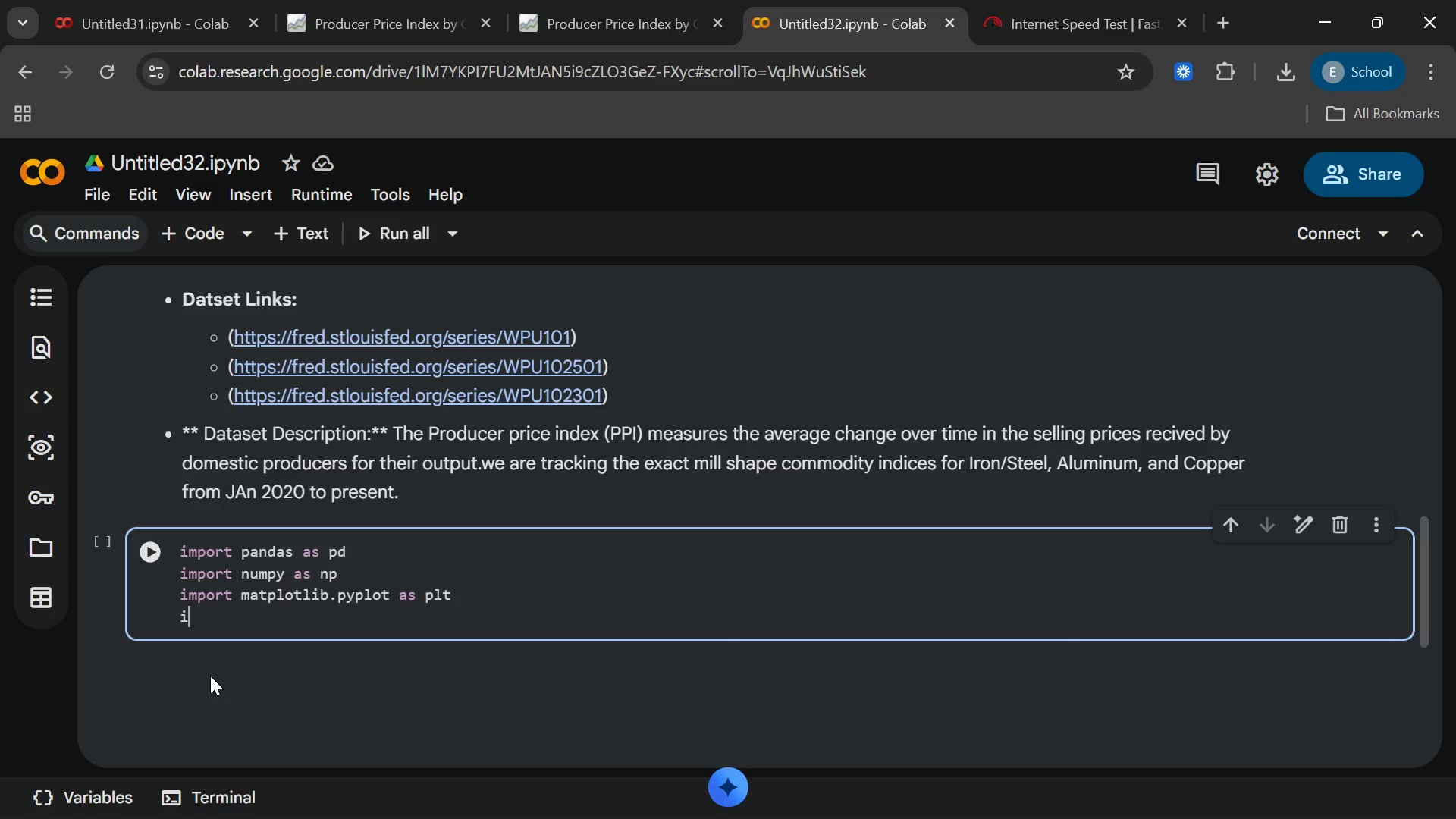 
type(import seaborn as sns)
 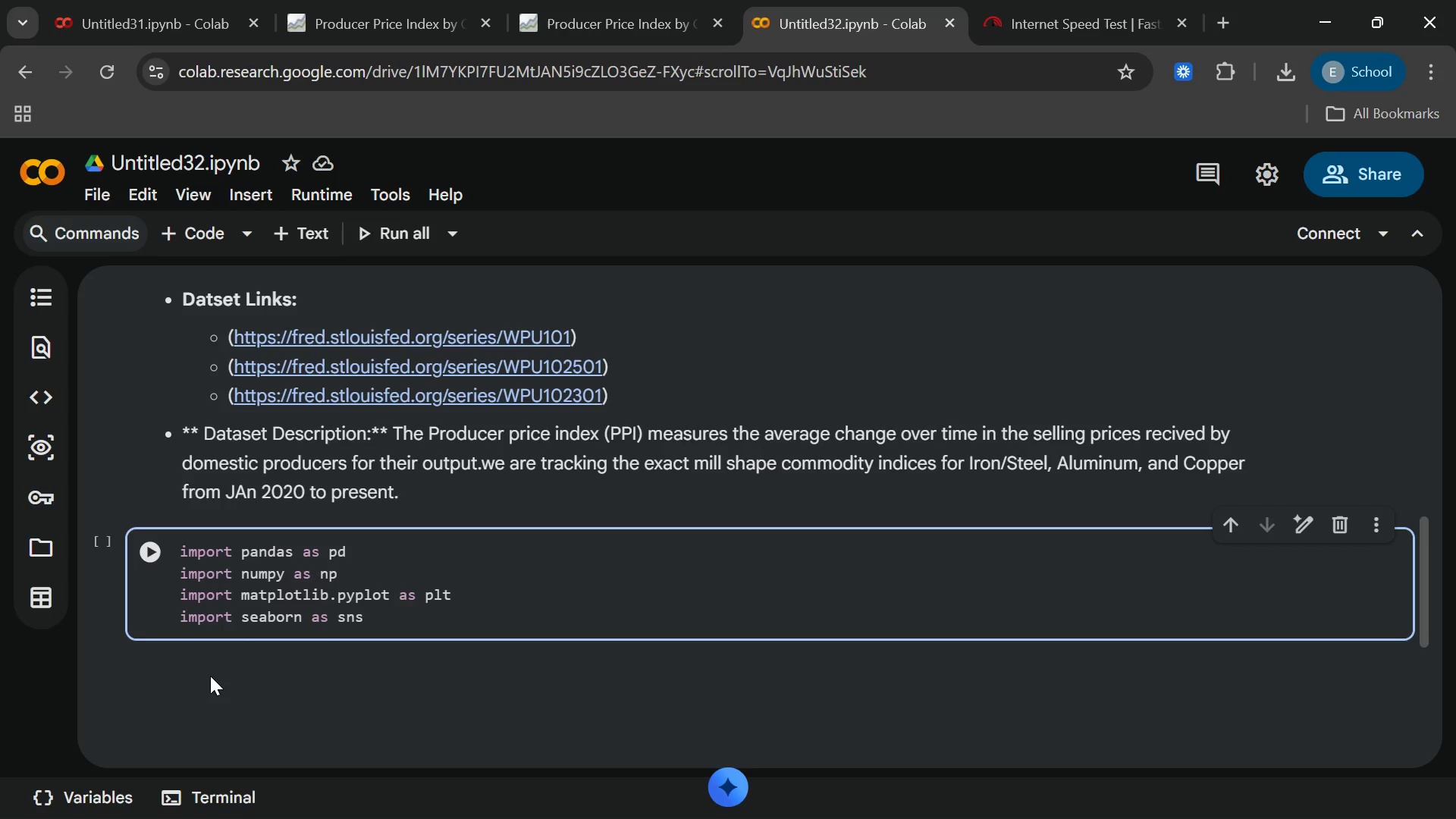 
key(Enter)
 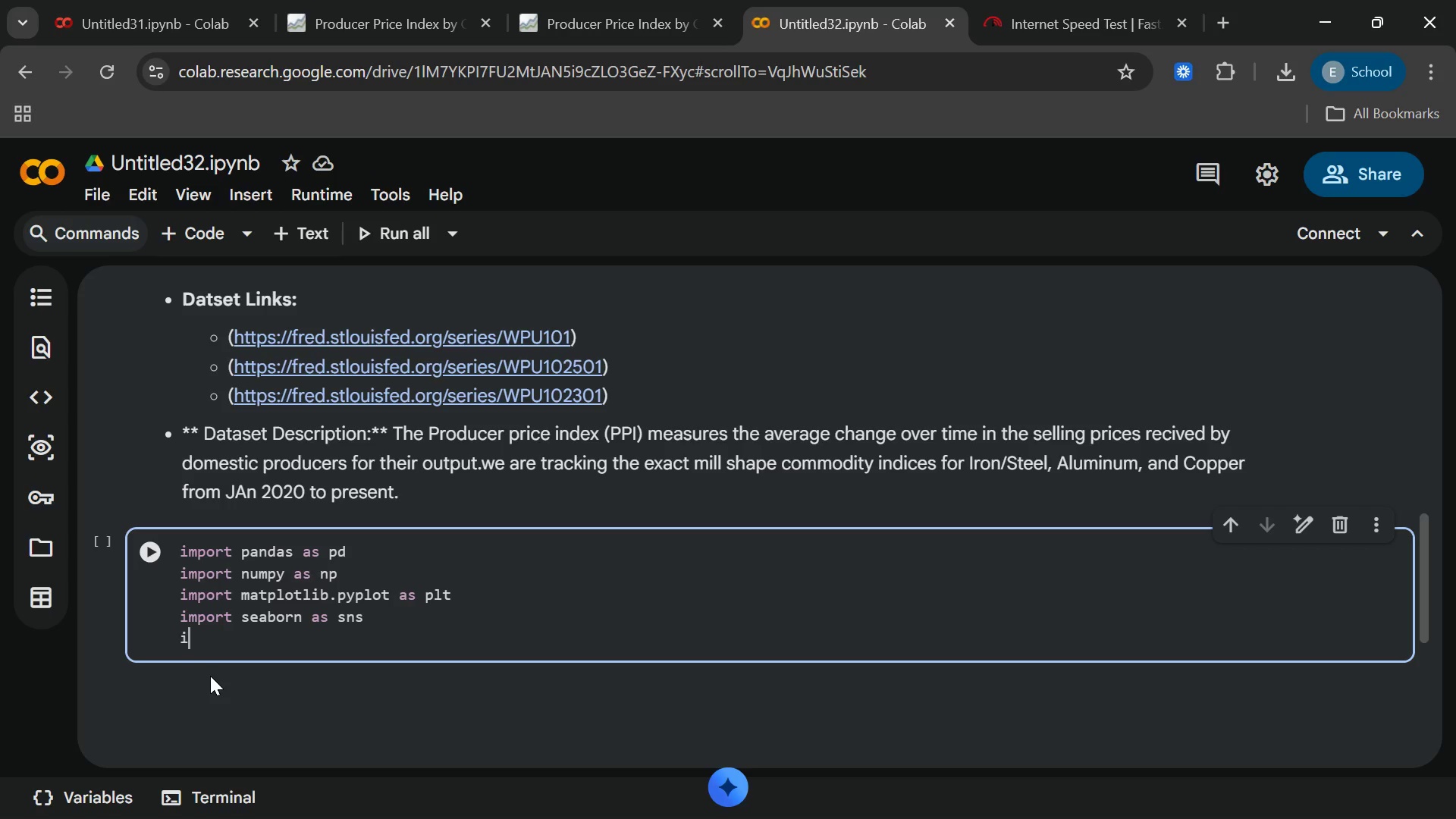 
type(import io)
 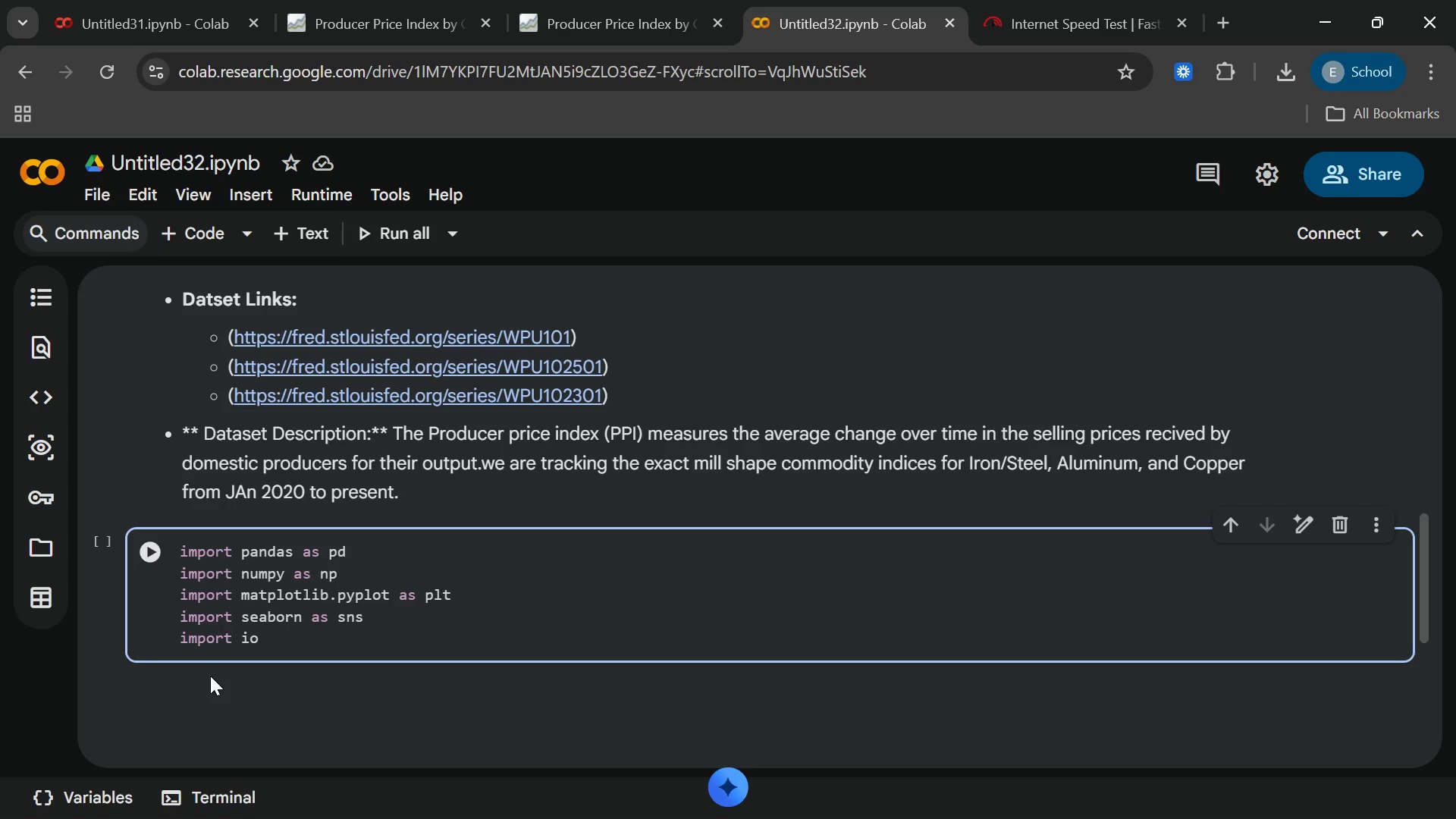 
key(Enter)
 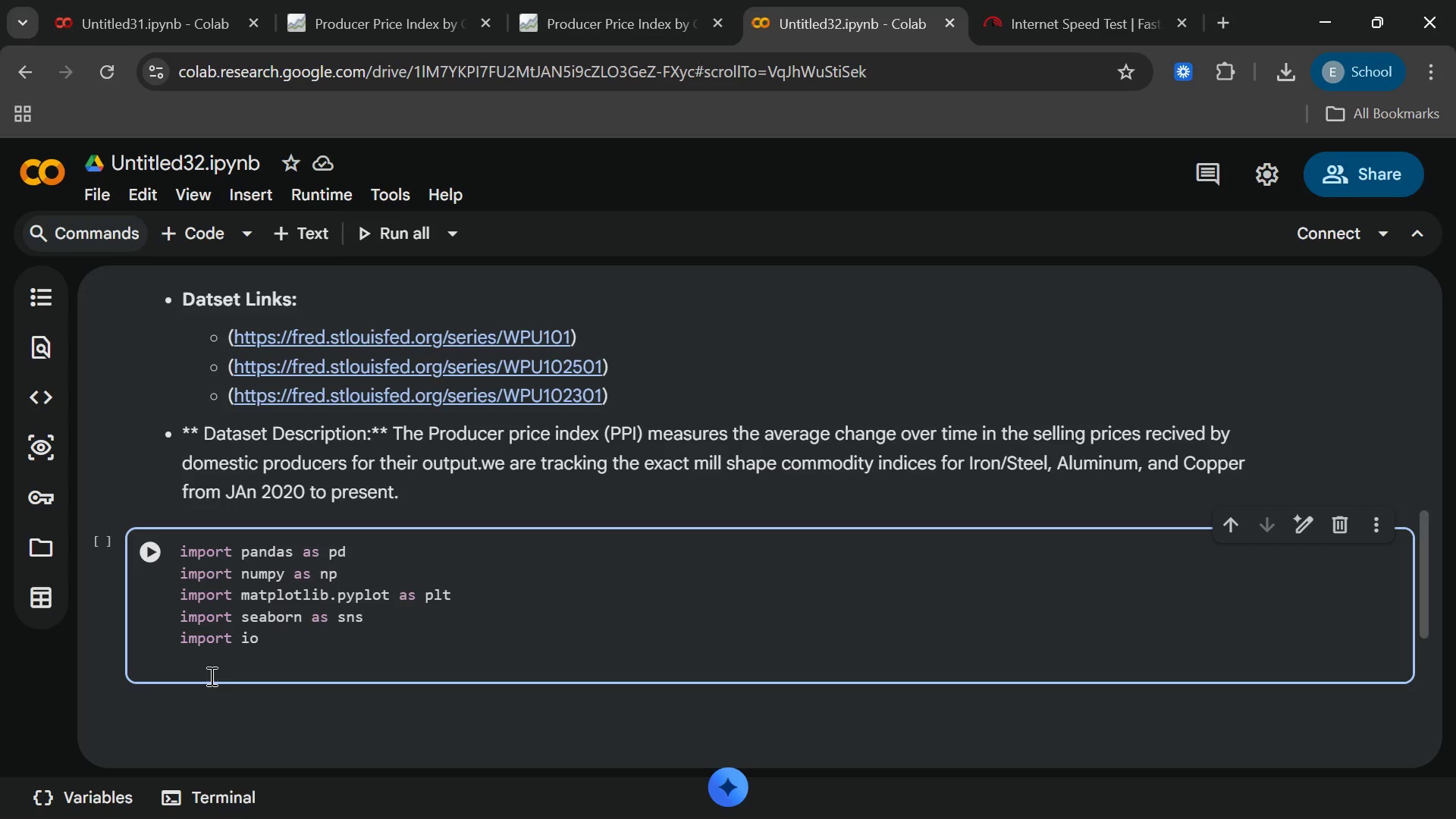 
type(import ul)
key(Backspace)
type(rllib.request)
 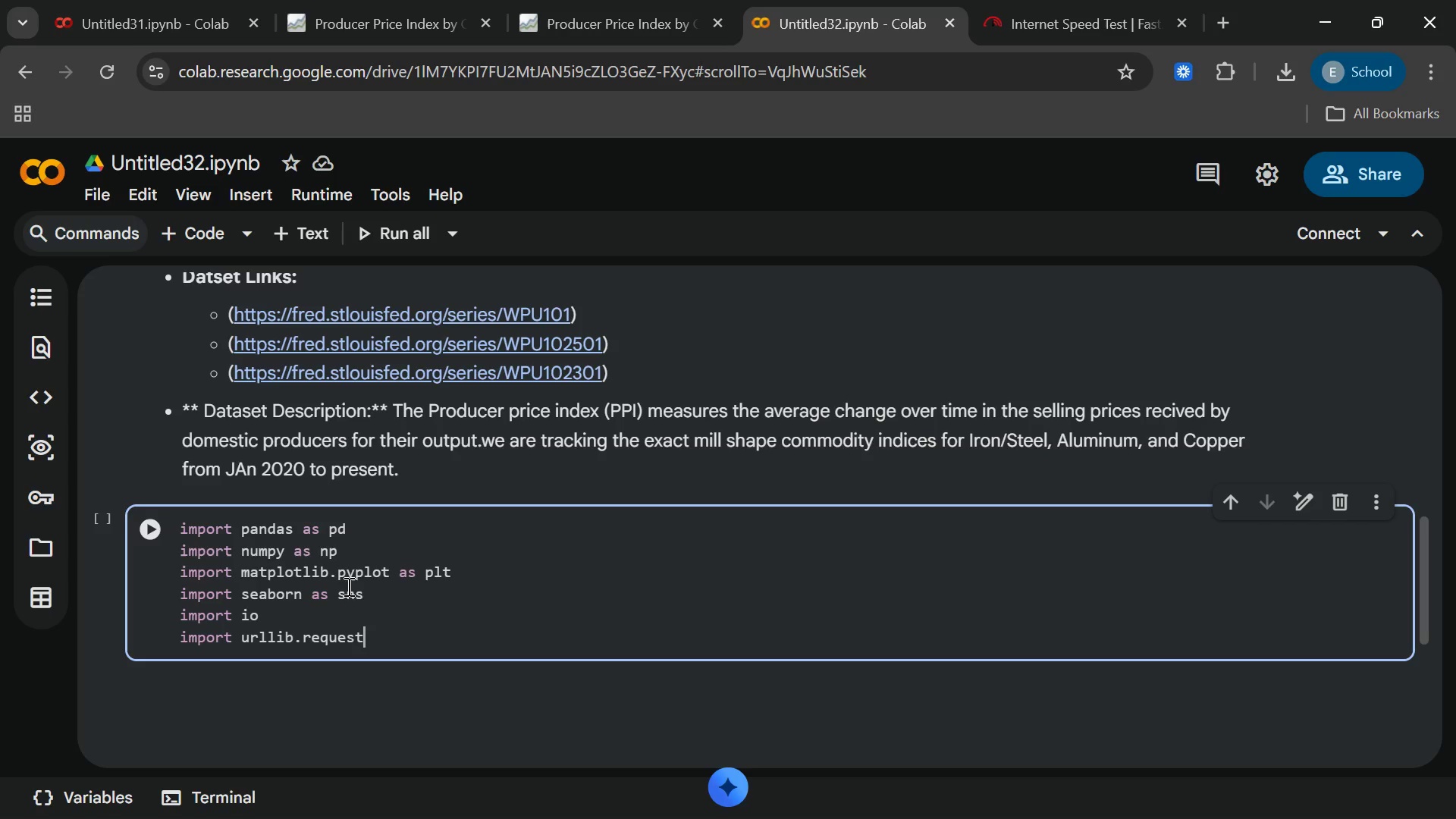 
wait(20.28)
 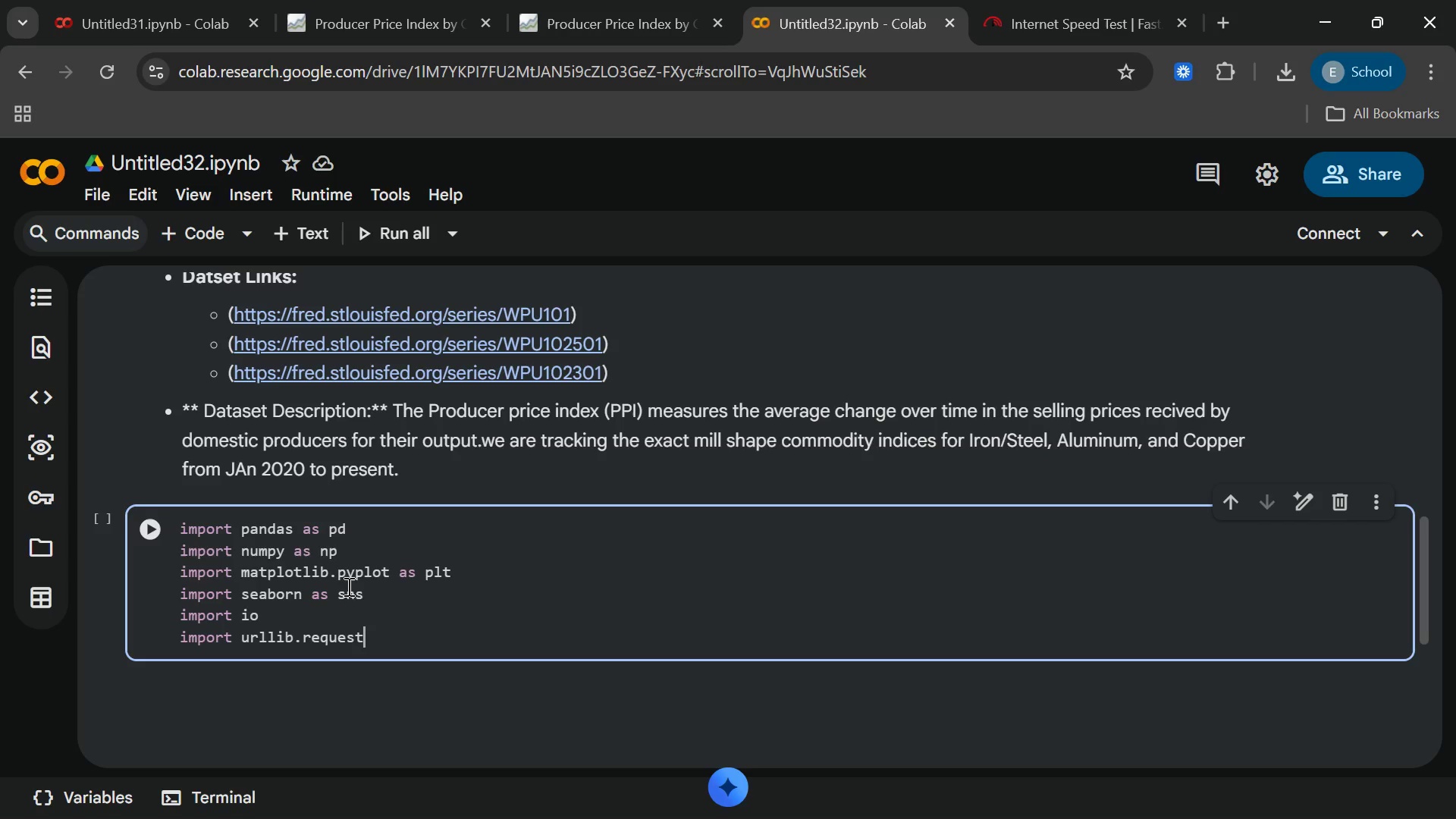 
key(Enter)
 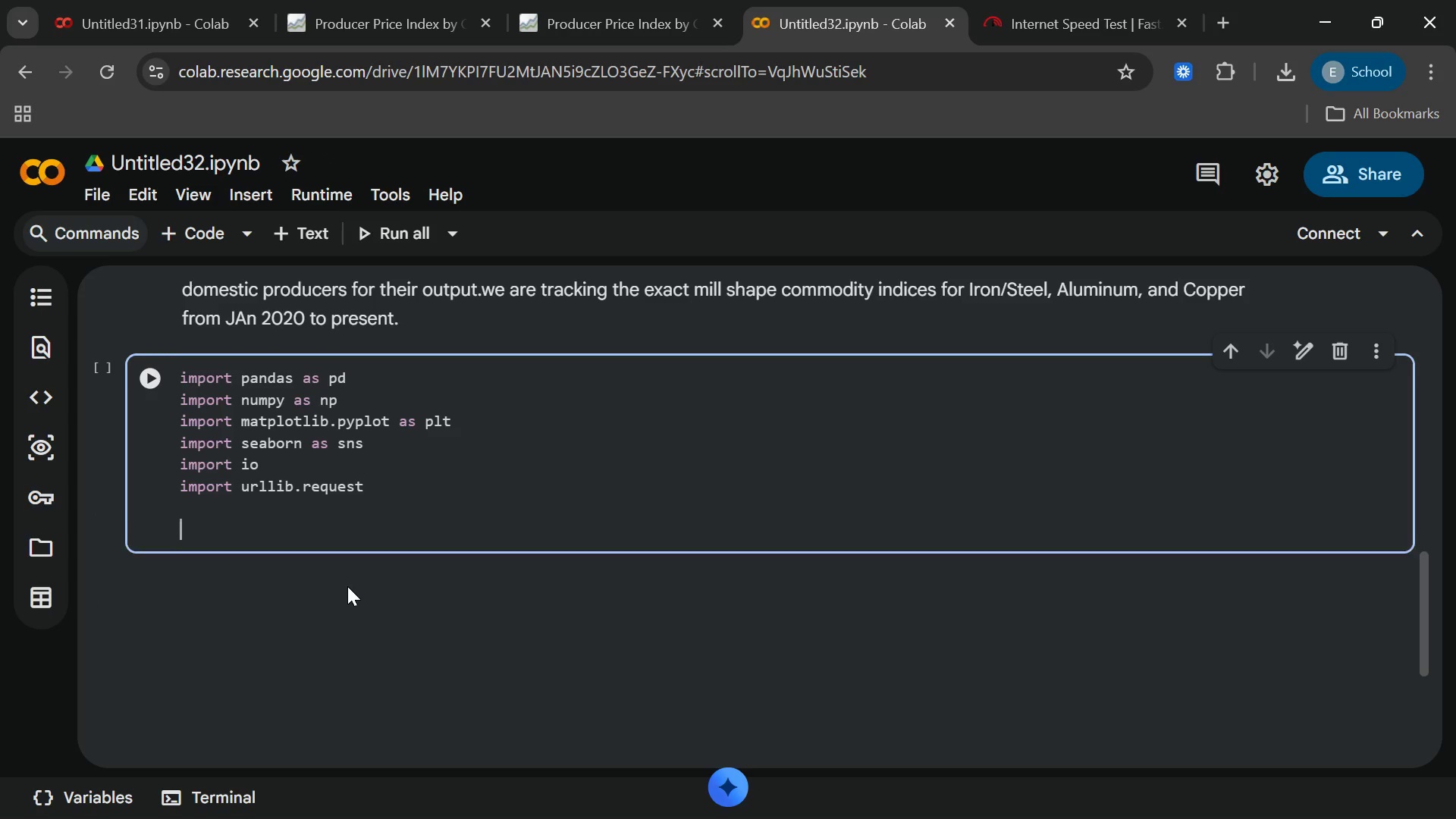 
key(Enter)
 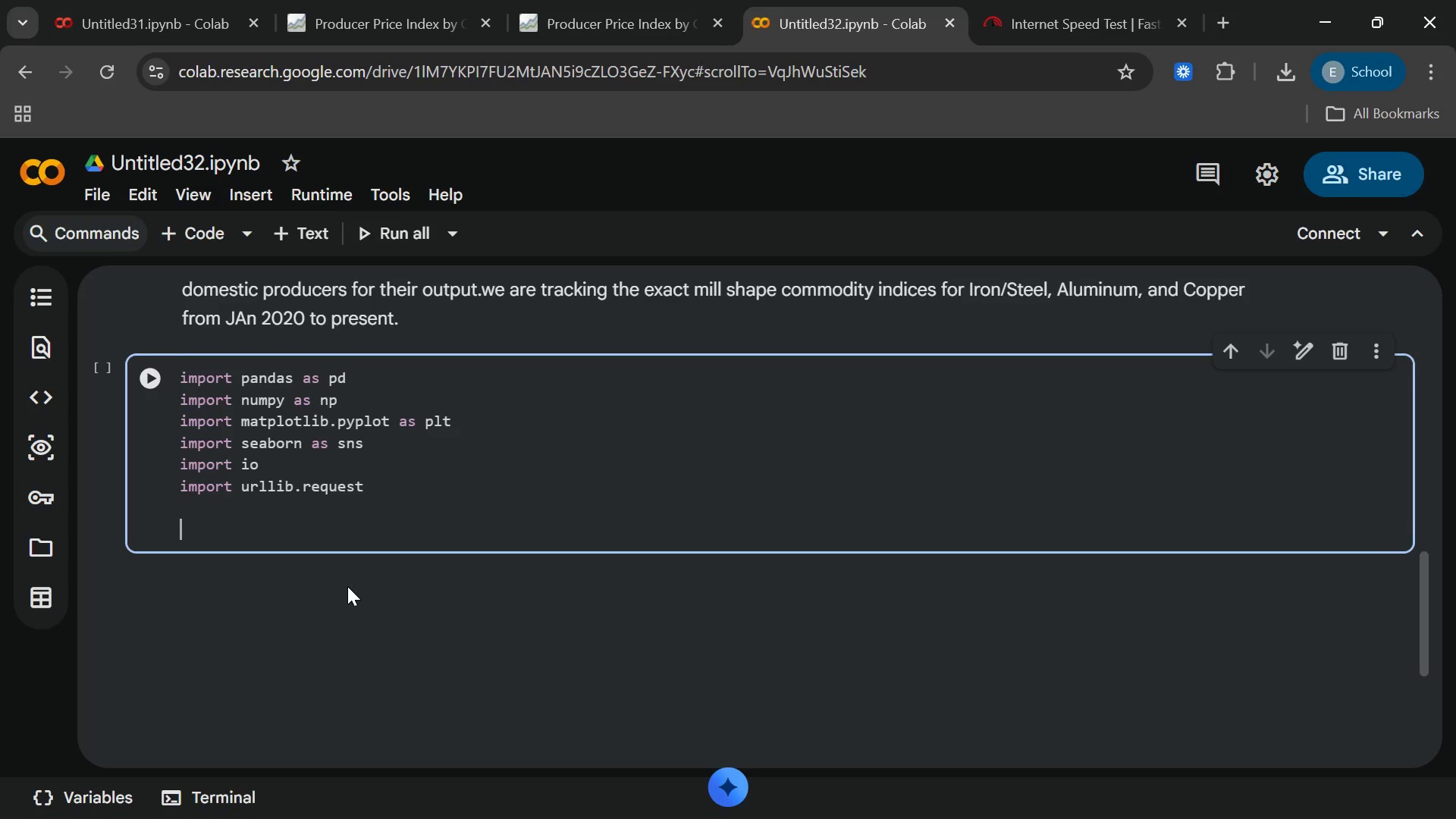 
key(Enter)
 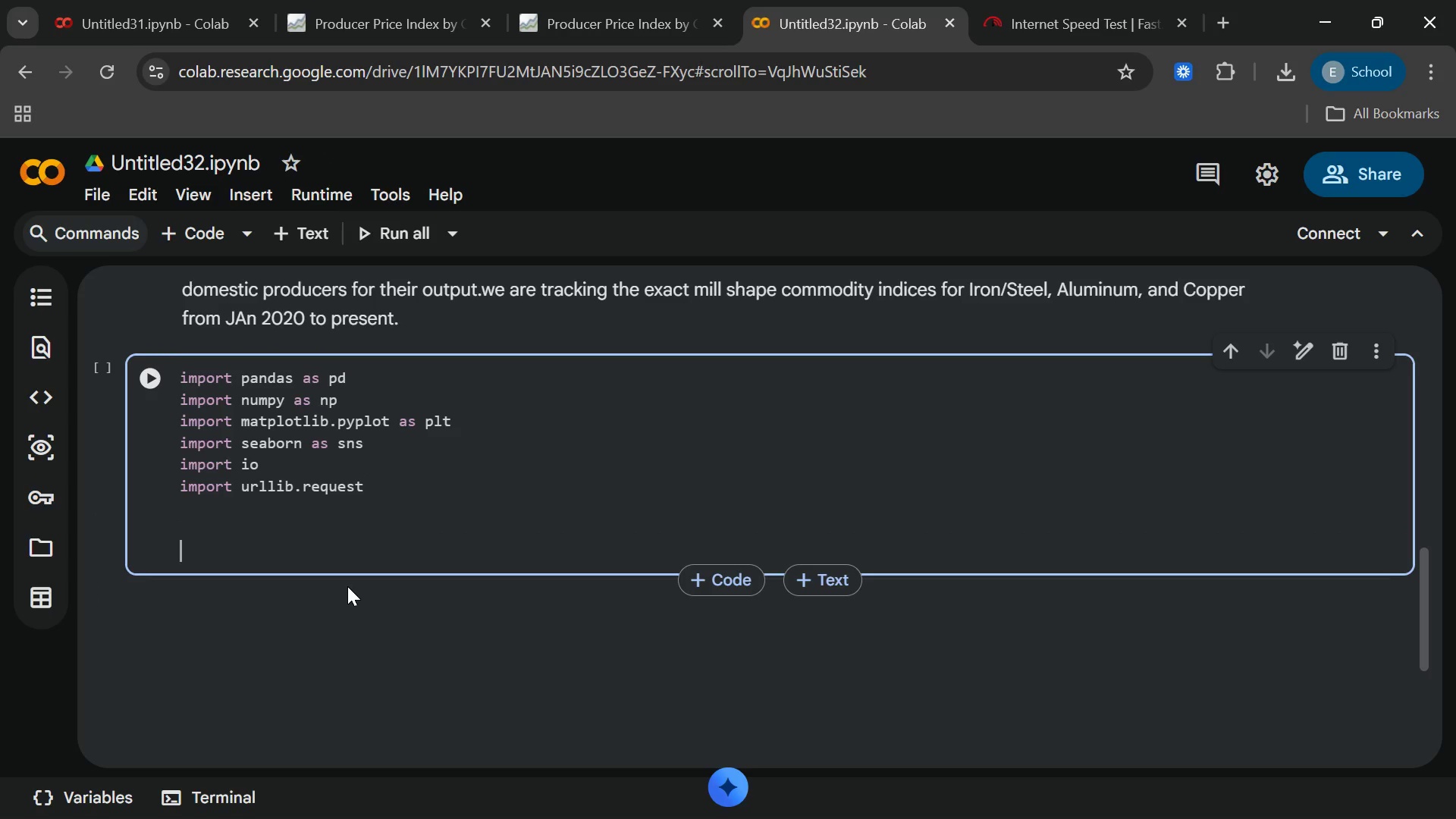 
key(Backspace)
 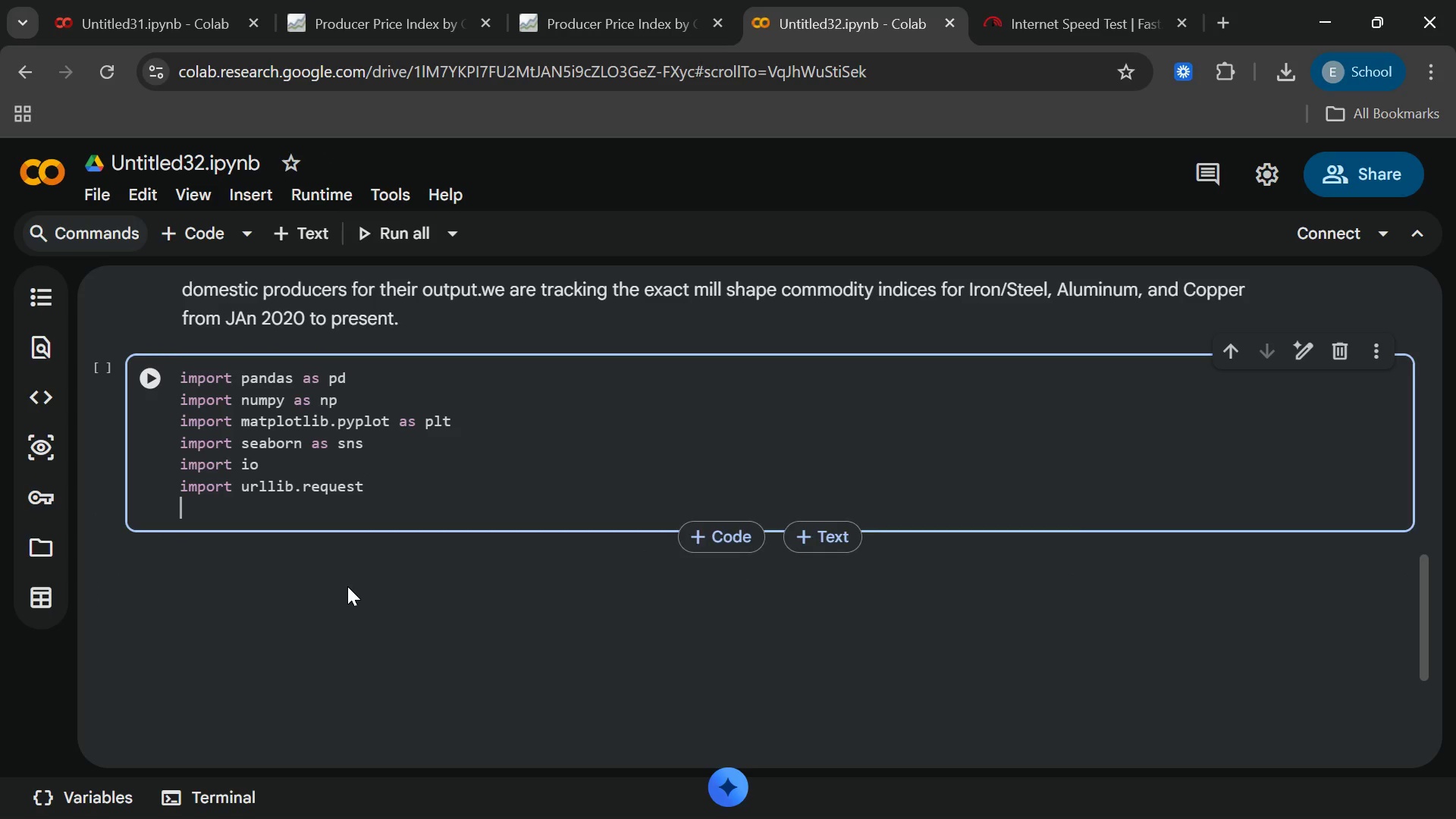 
key(Backspace)
 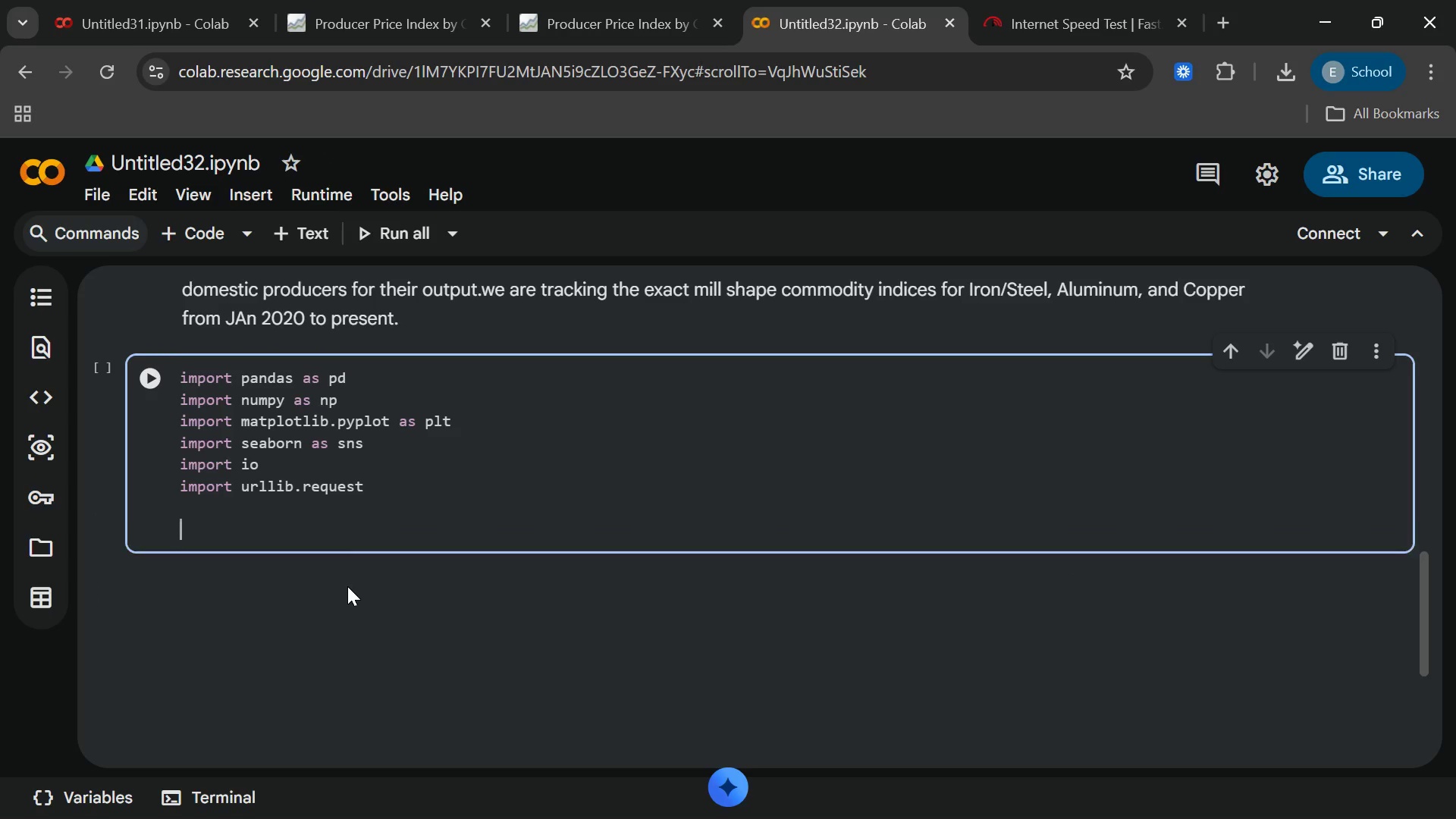 
key(Enter)
 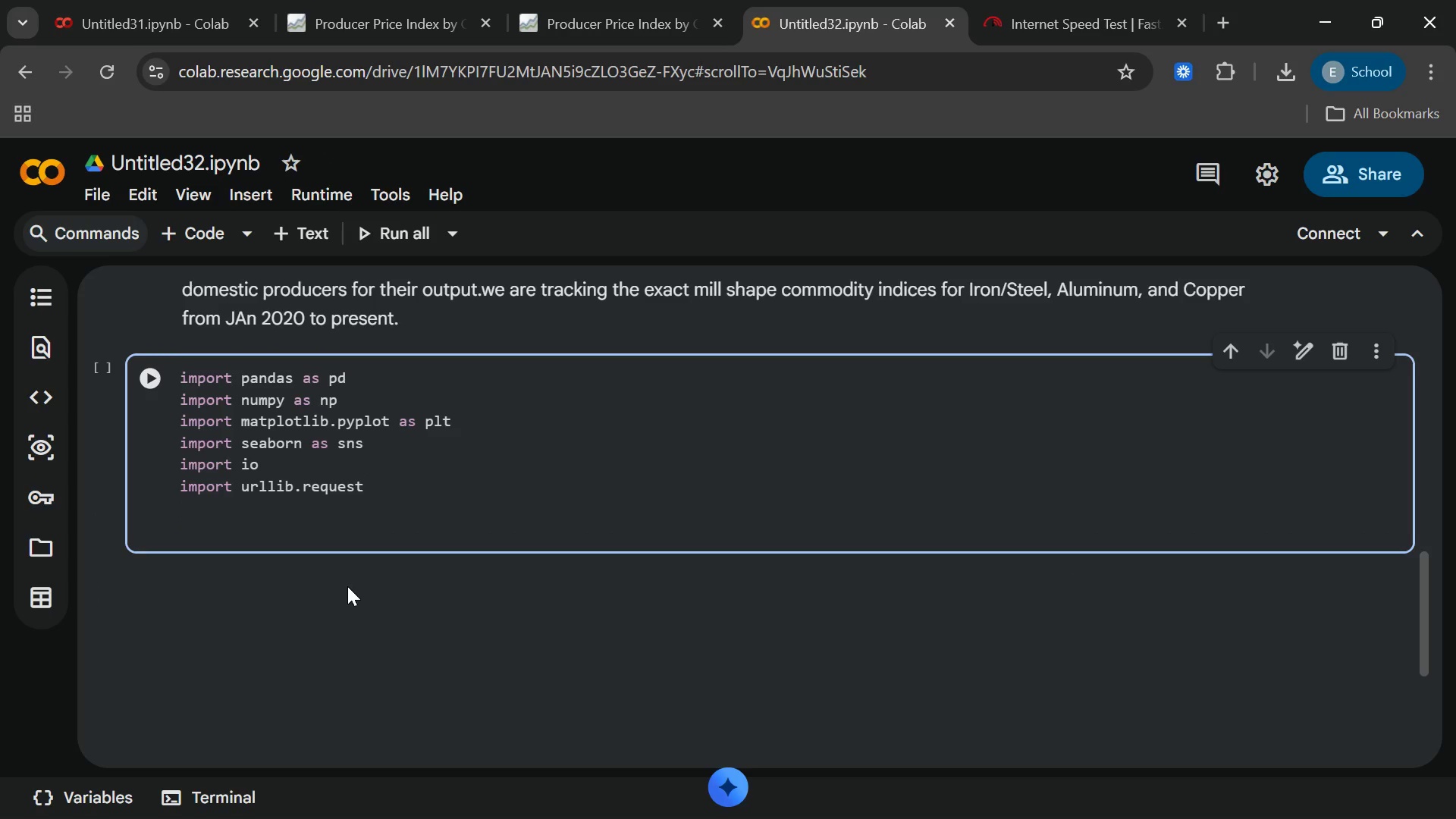 
key(Enter)
 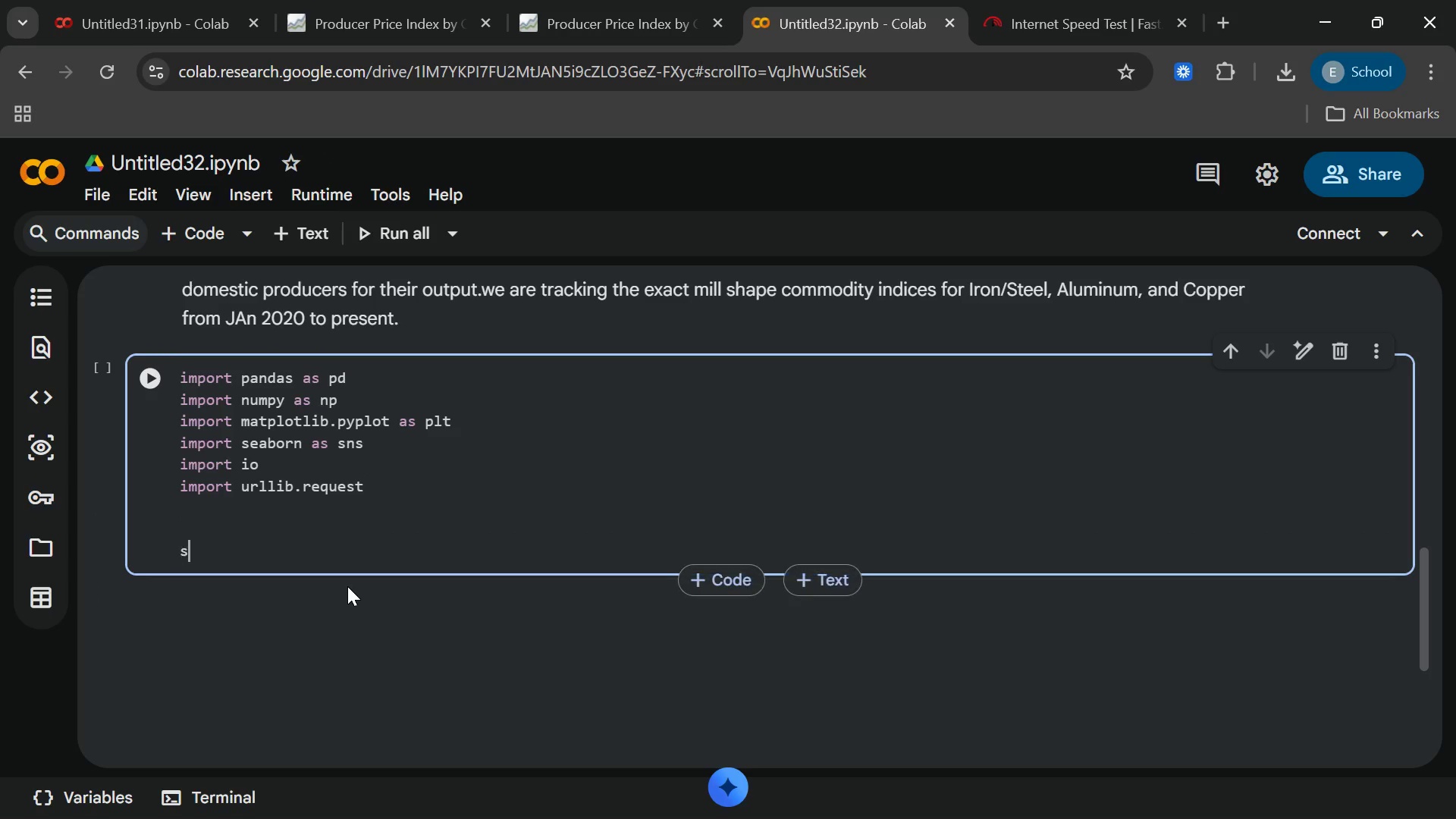 
type(sns.set_theme(stle)
key(Backspace)
key(Backspace)
type(yle = "whitegrid)
 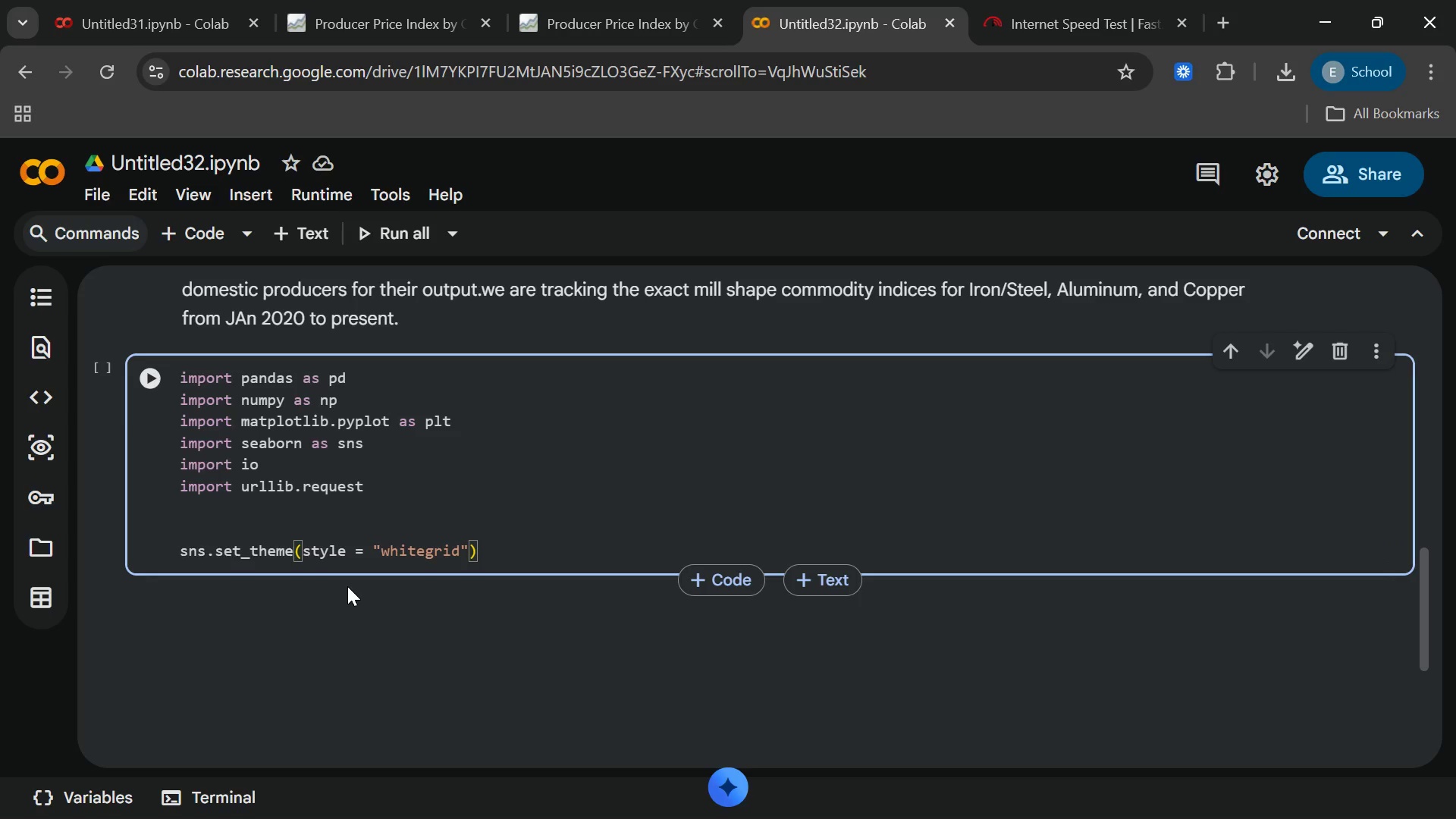 
key(ArrowRight)
 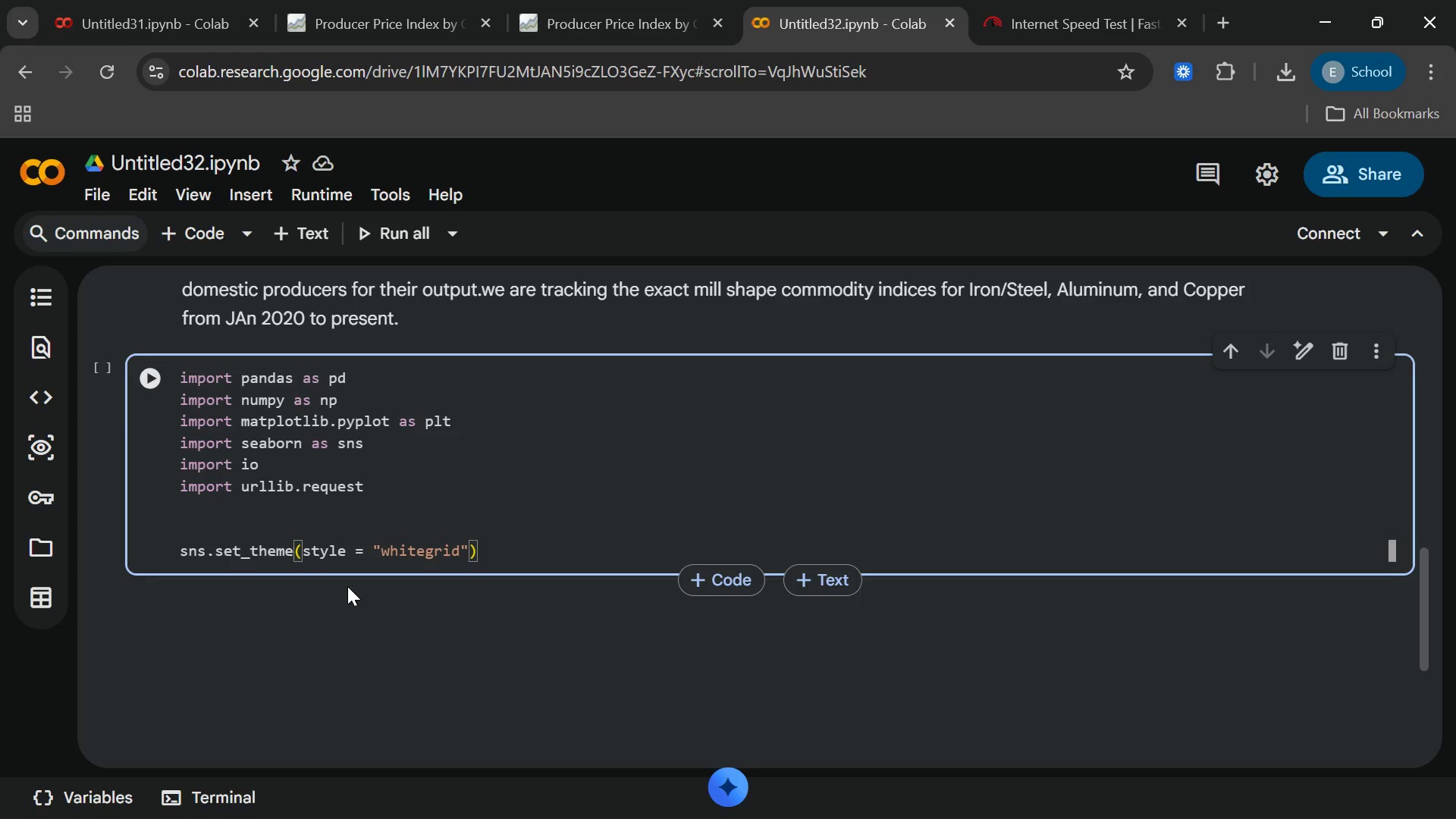 
type(,paletter)
key(Backspace)
type( = "muted[End])
 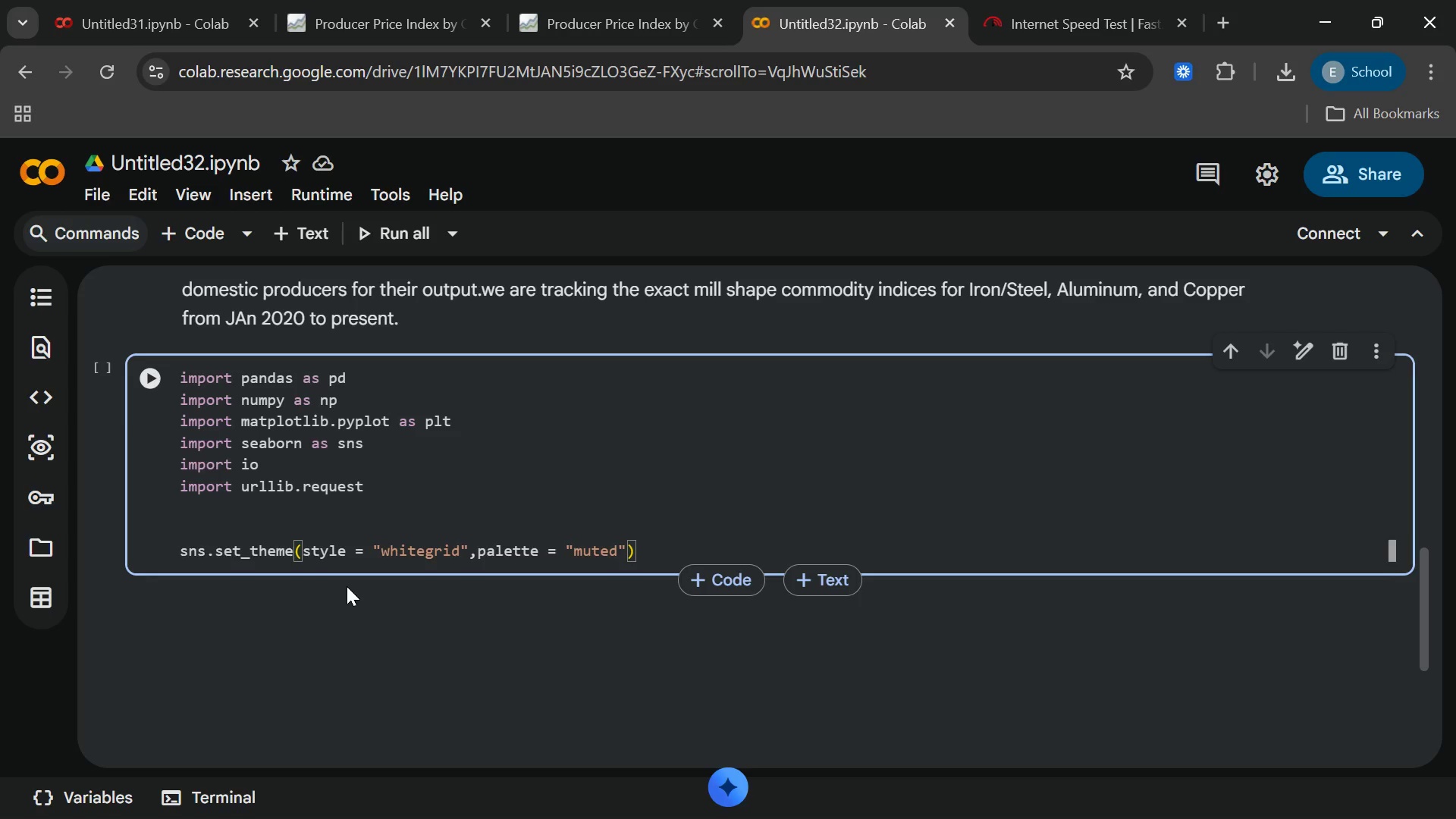 
key(Enter)
 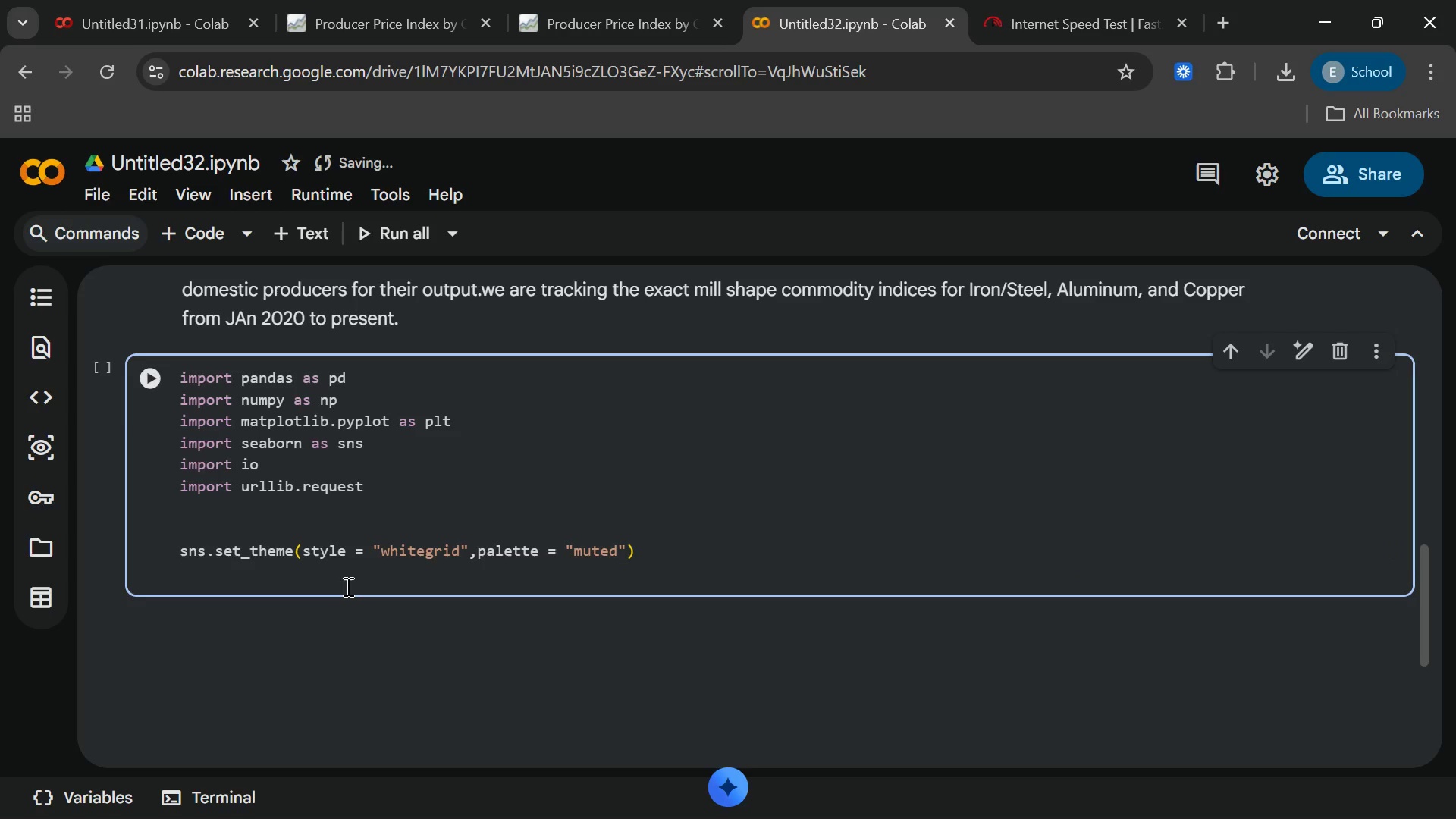 
wait(5.81)
 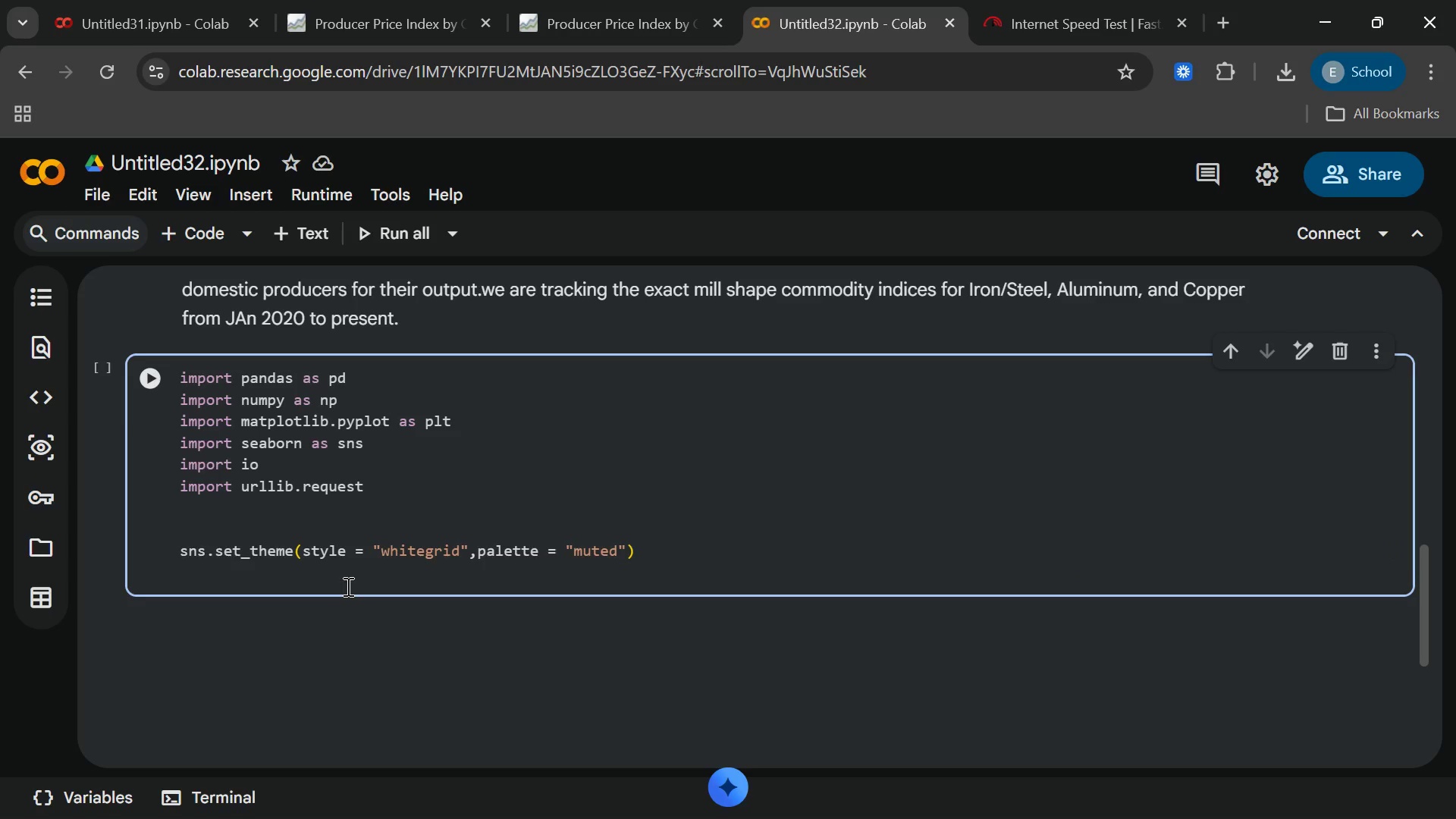 
type(import  warnings)
 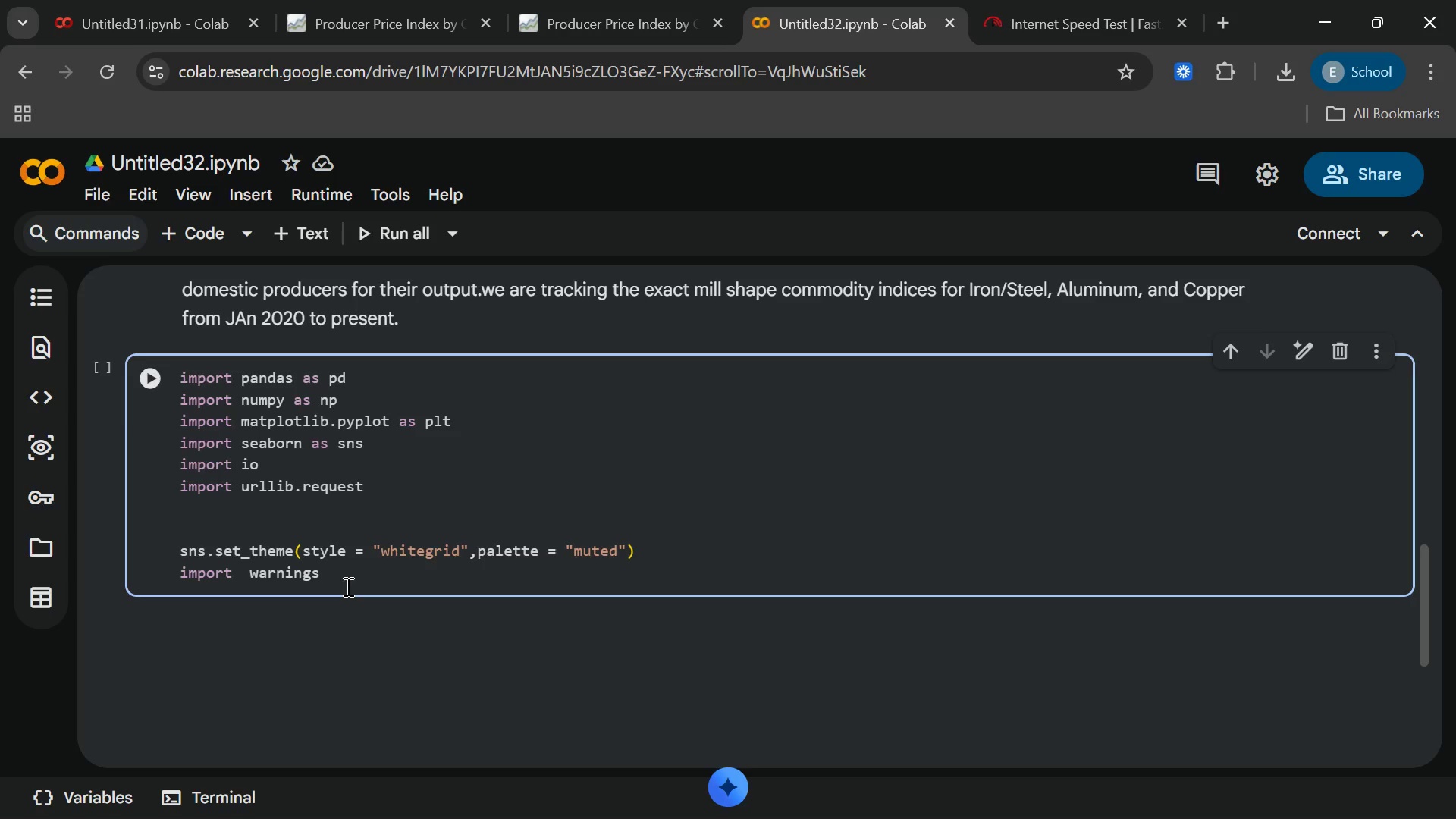 
key(Enter)
 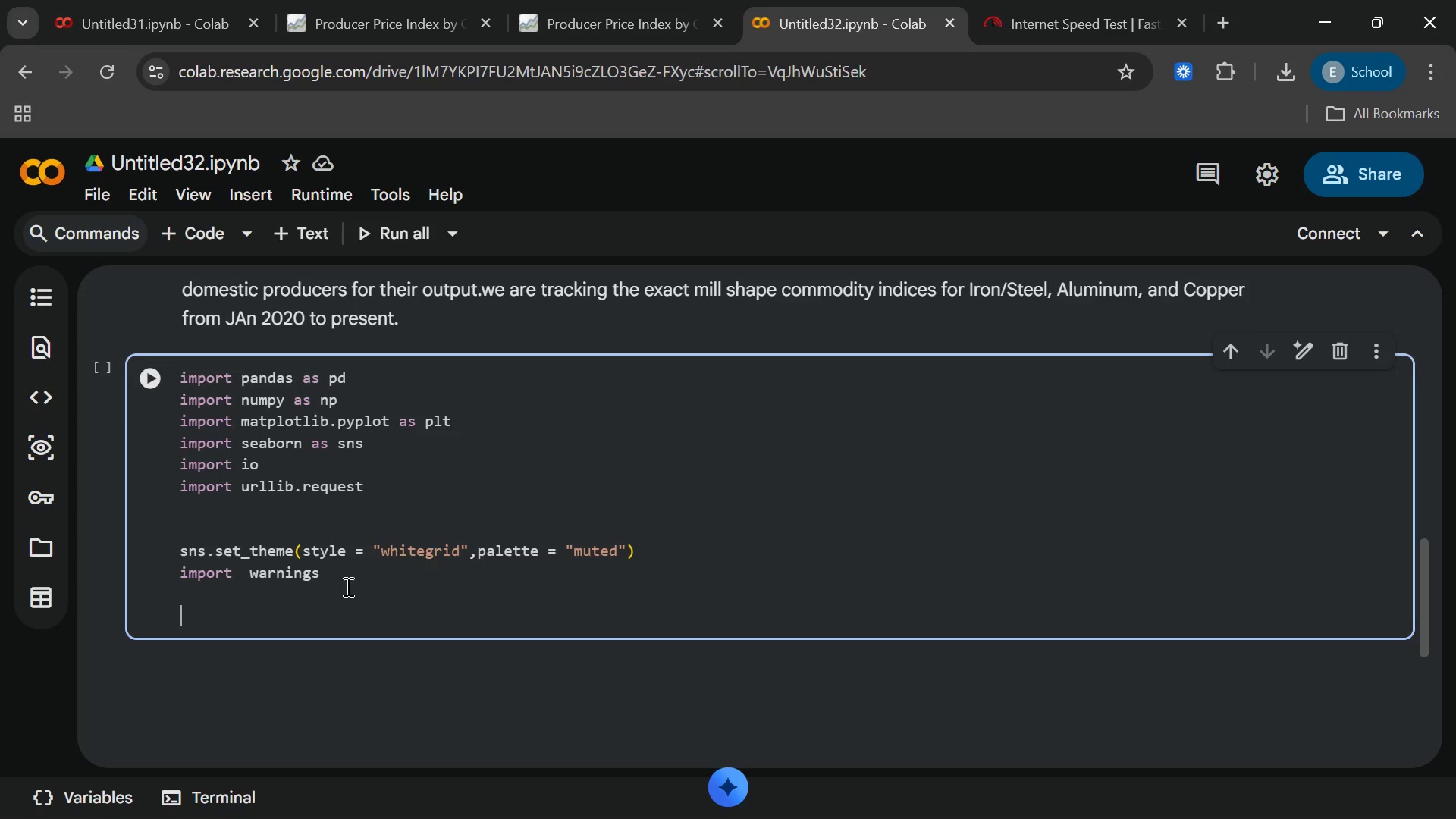 
key(Enter)
 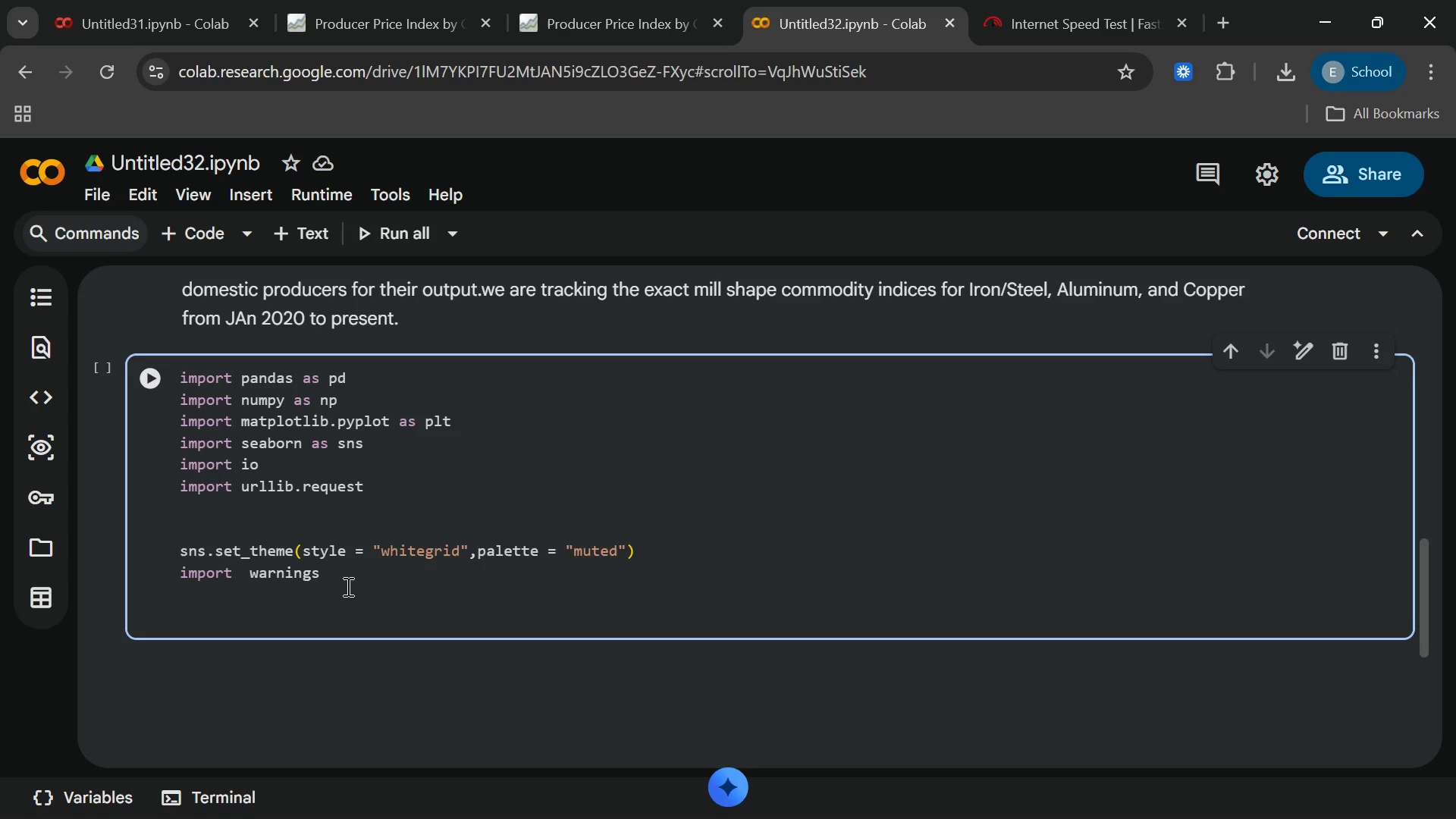 
key(Backspace)
type(warmin)
key(Backspace)
key(Backspace)
key(Backspace)
type(nings.filter)
 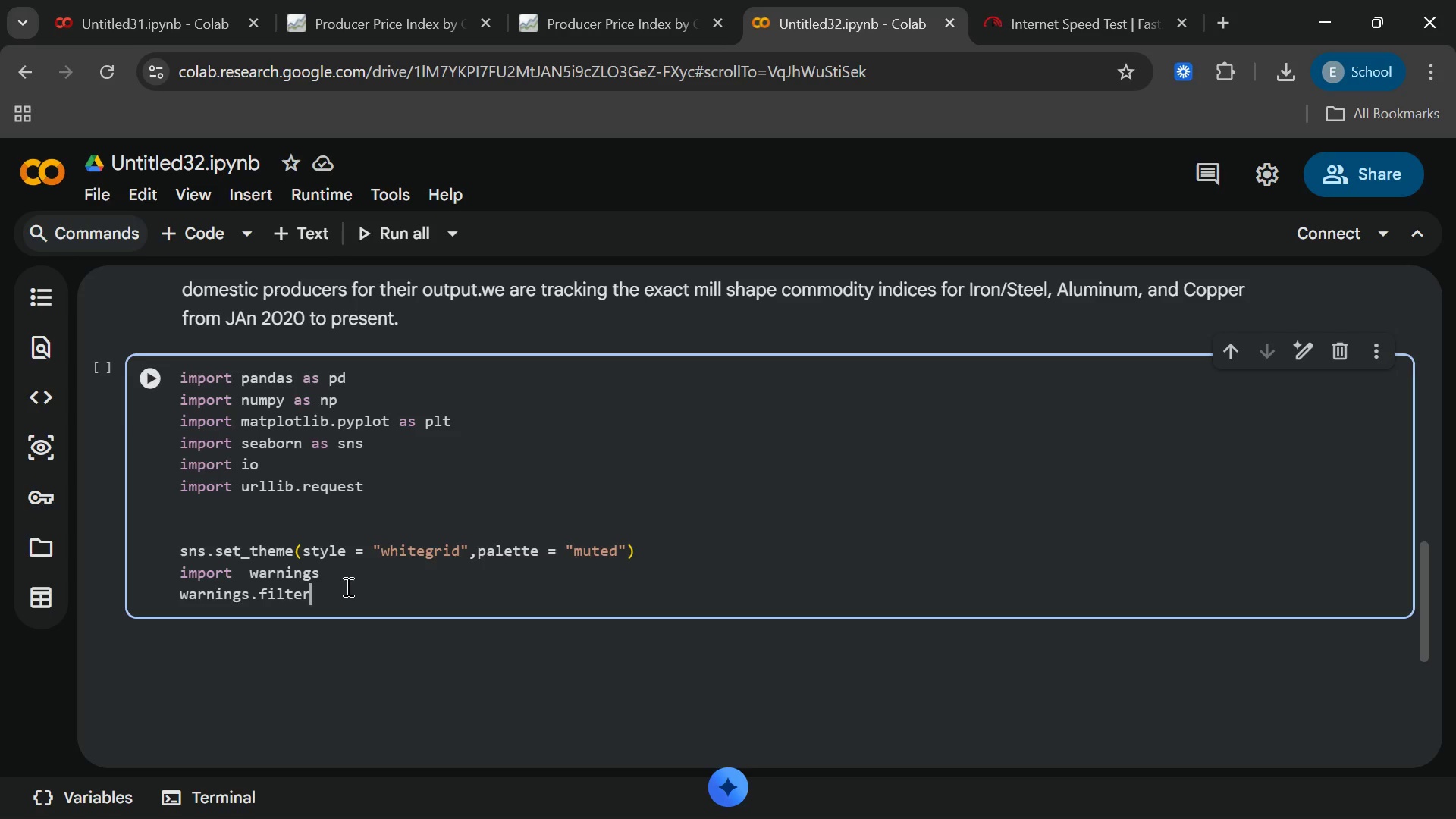 
type(warnings)
 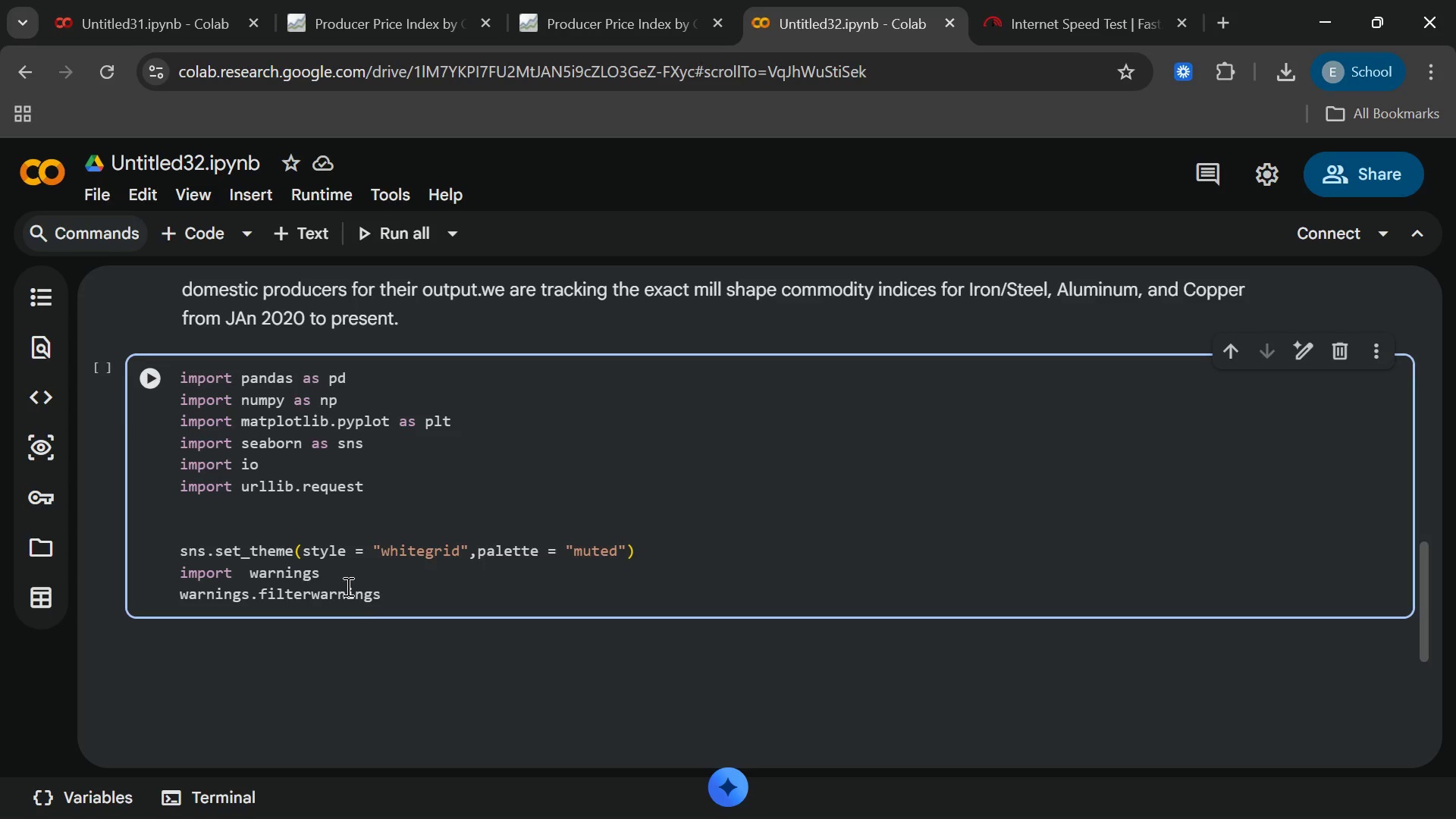 
type(("ignore[End])
 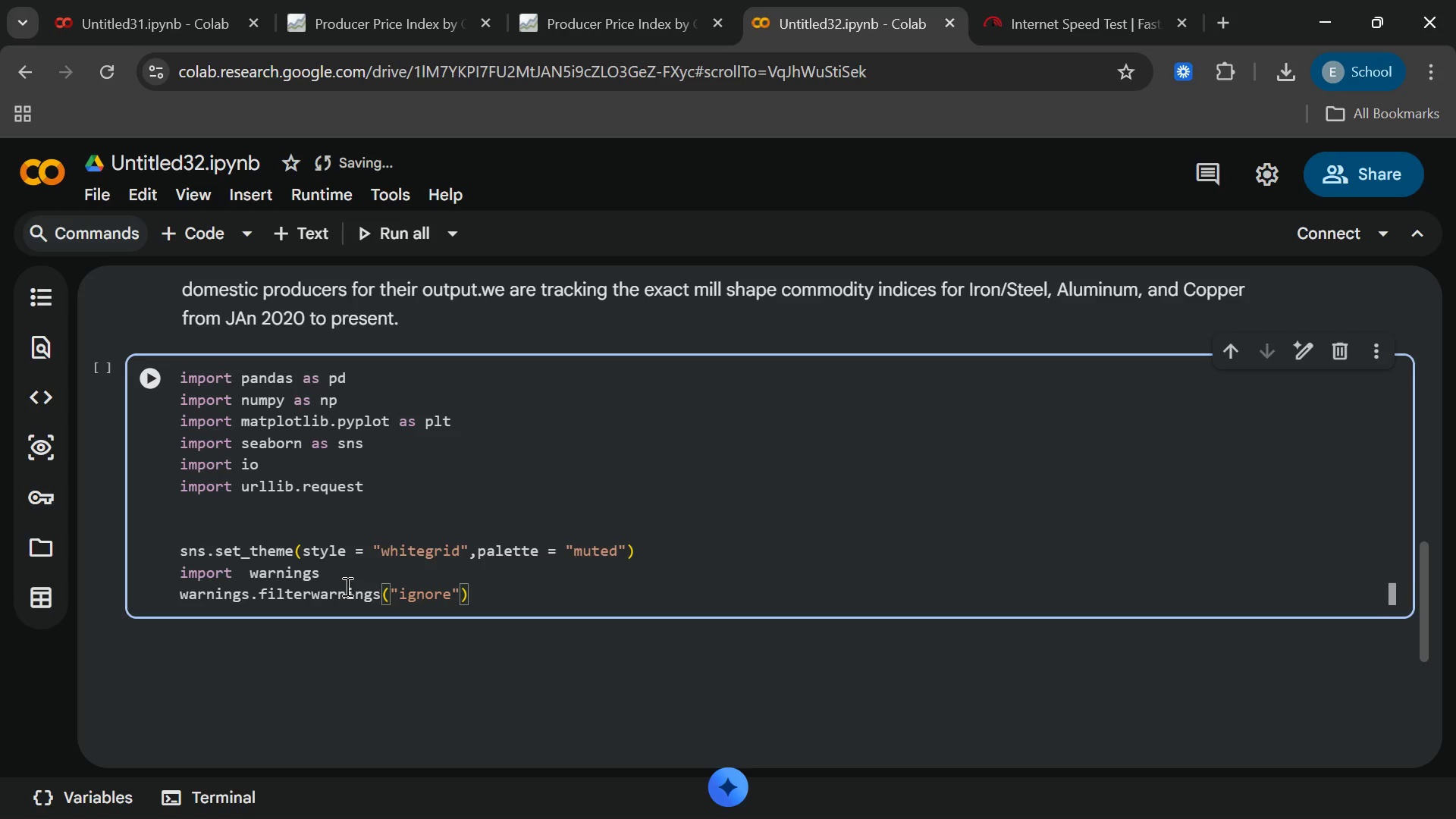 
key(Enter)
 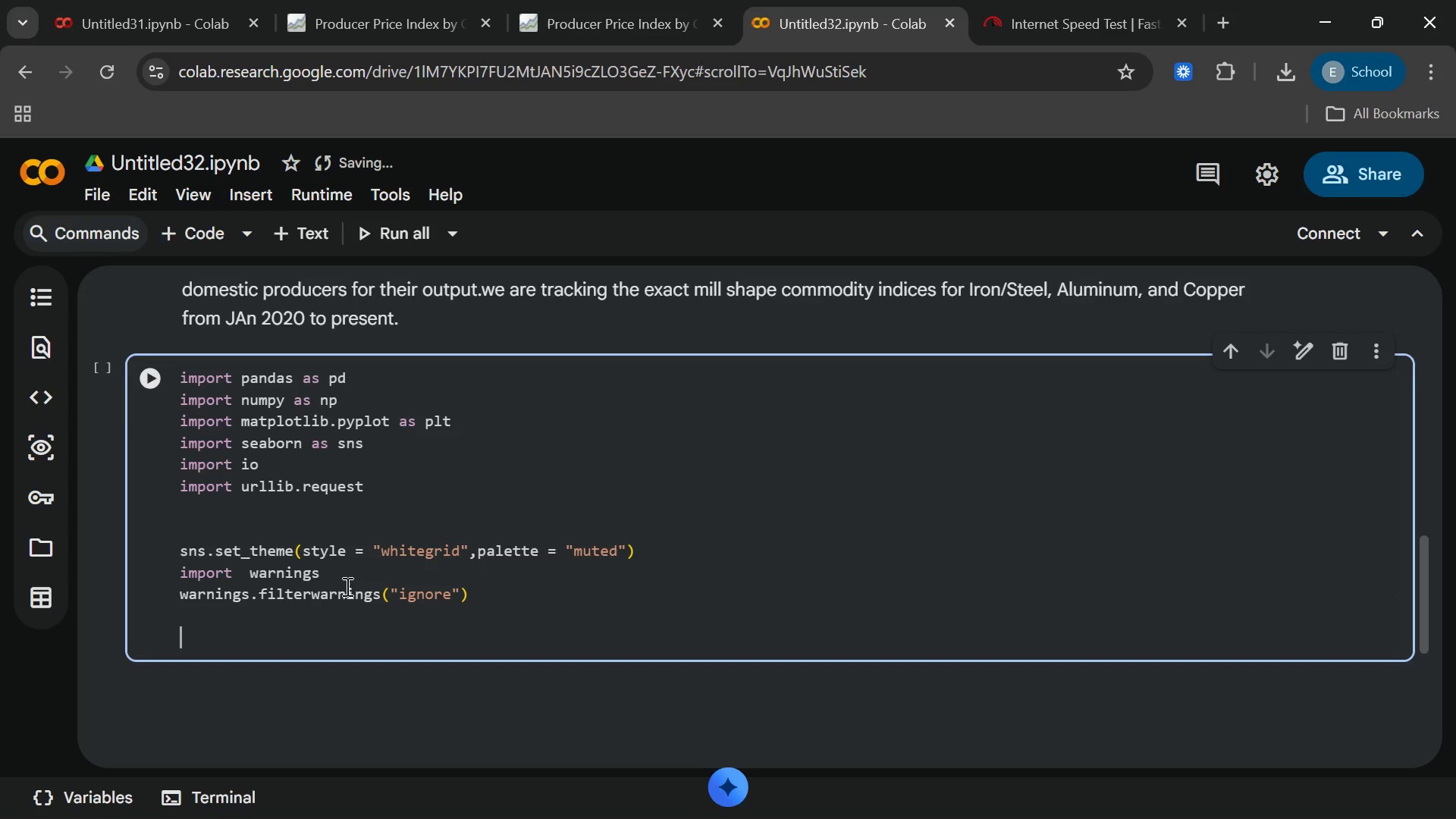 
key(Enter)
 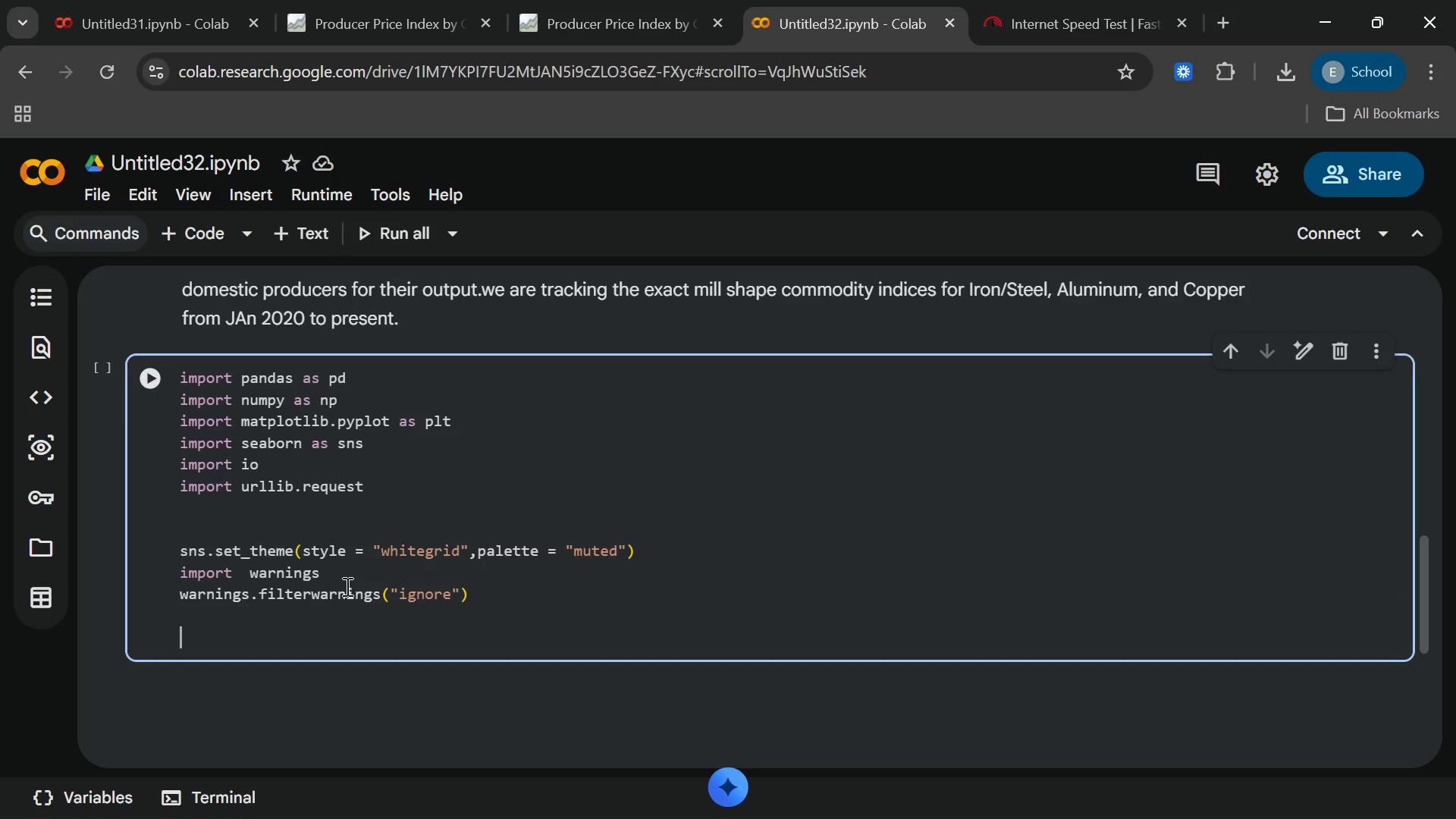 
type(print("Libraries Successfully loded)
 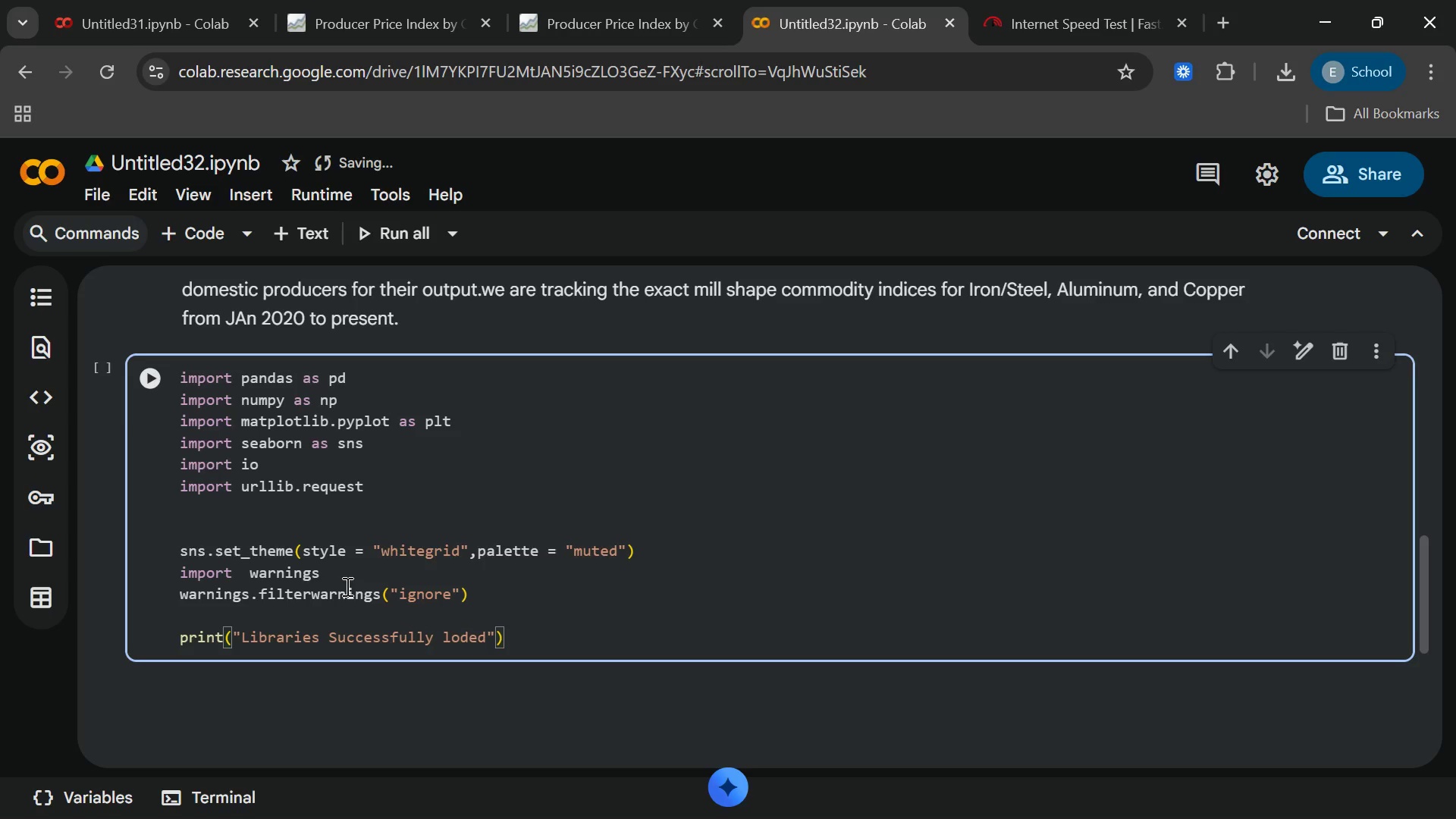 
key(ArrowLeft)
 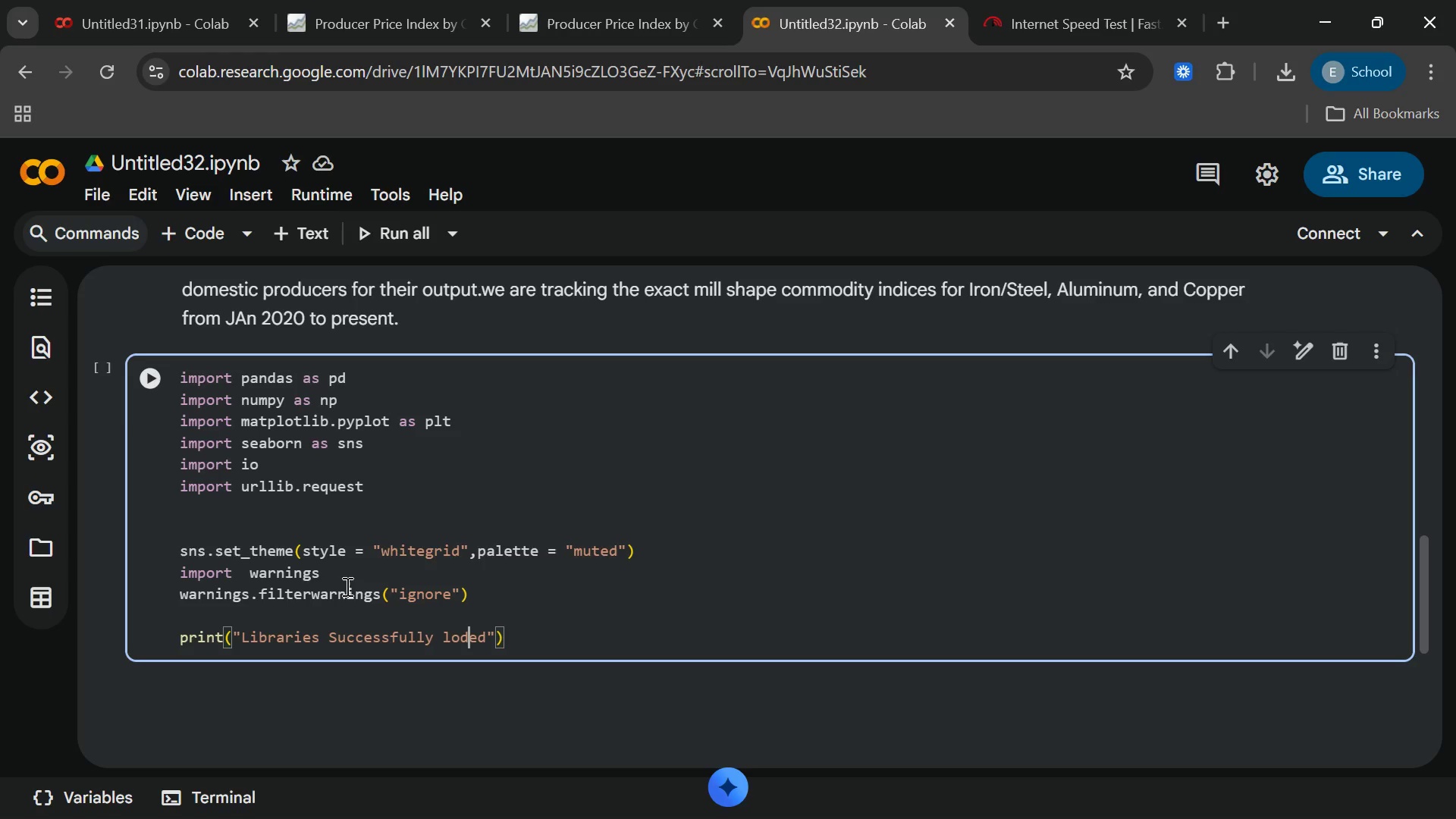 
key(ArrowLeft)
 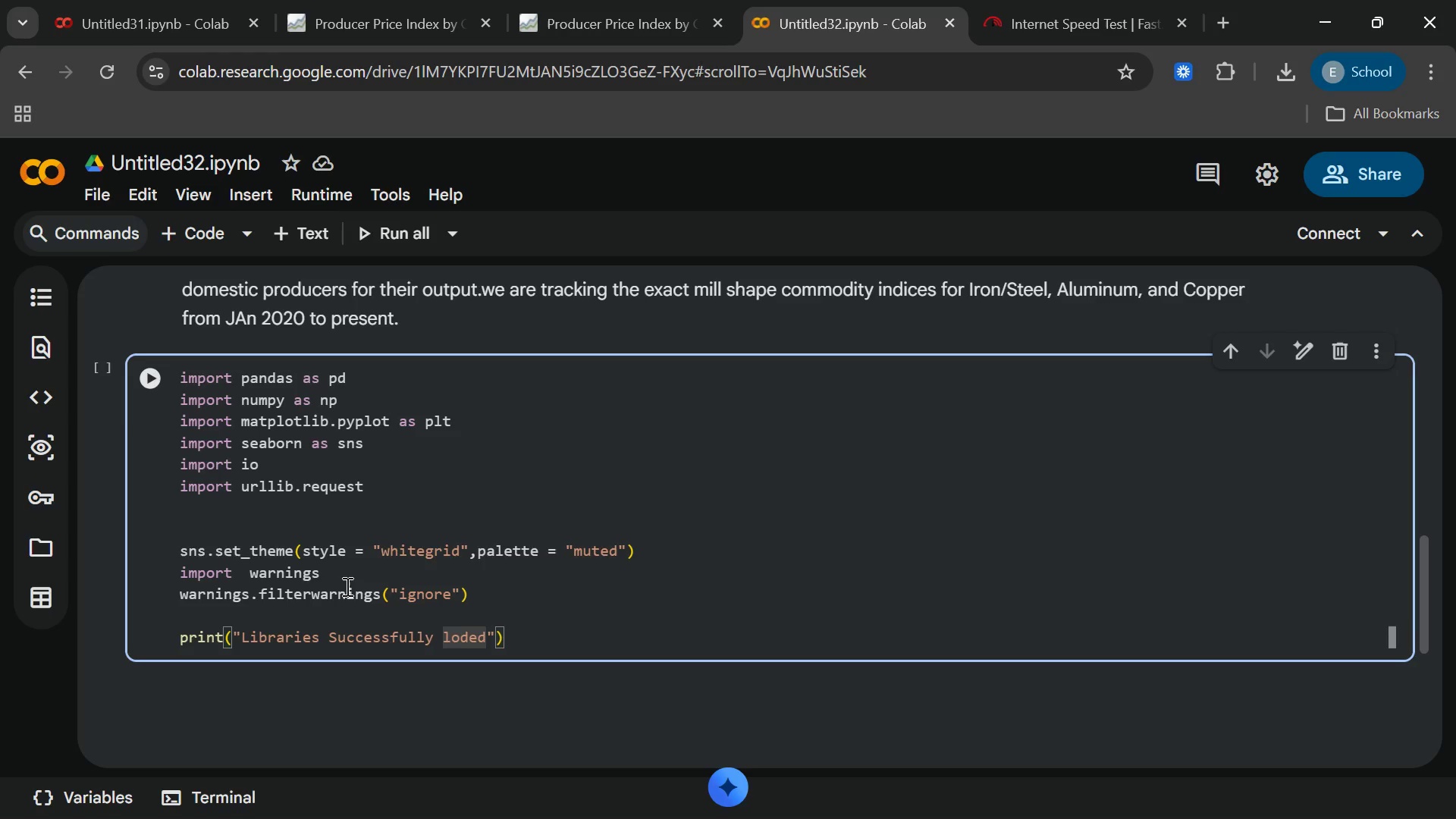 
key(ArrowLeft)
 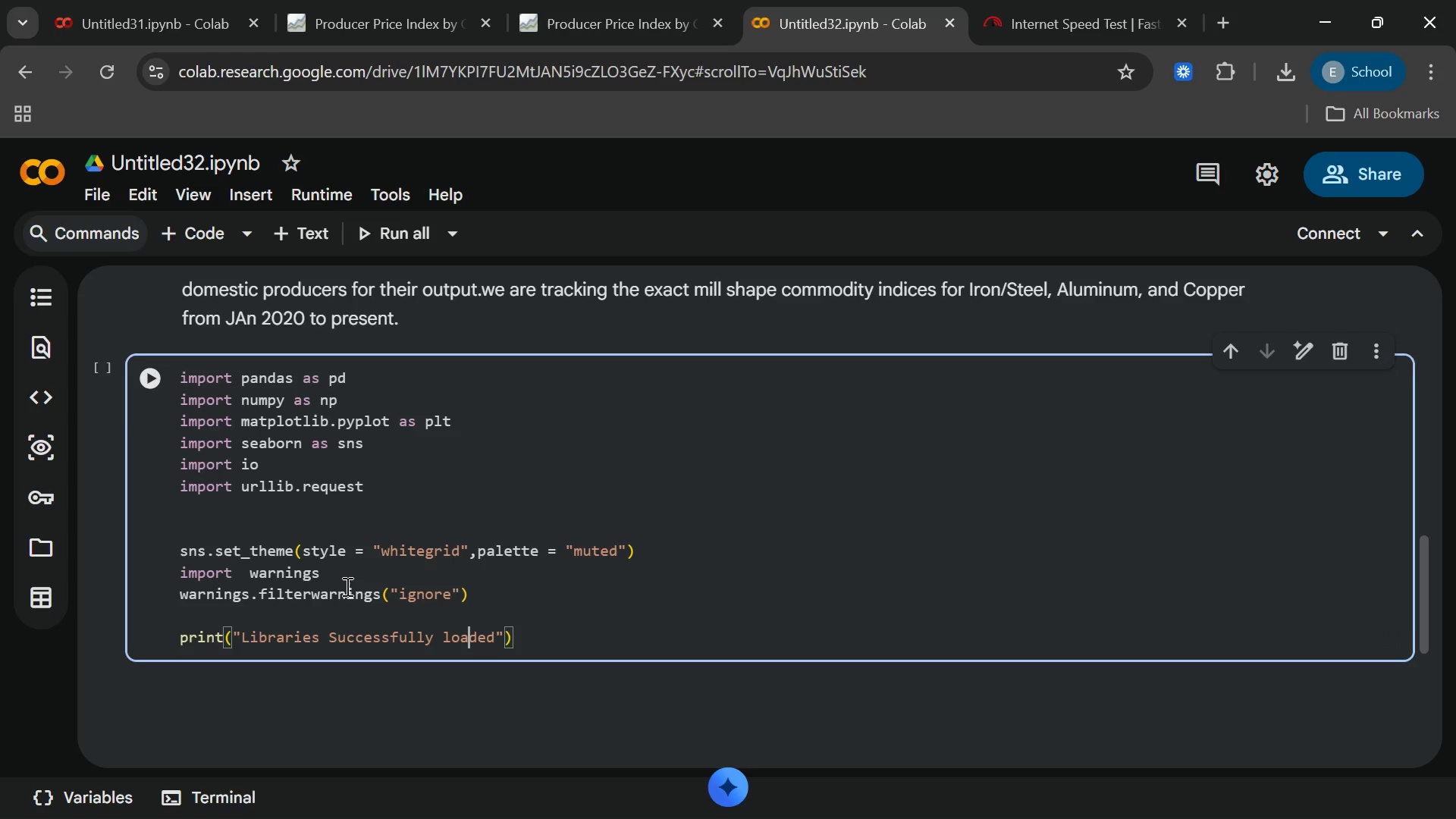 
key(A)
 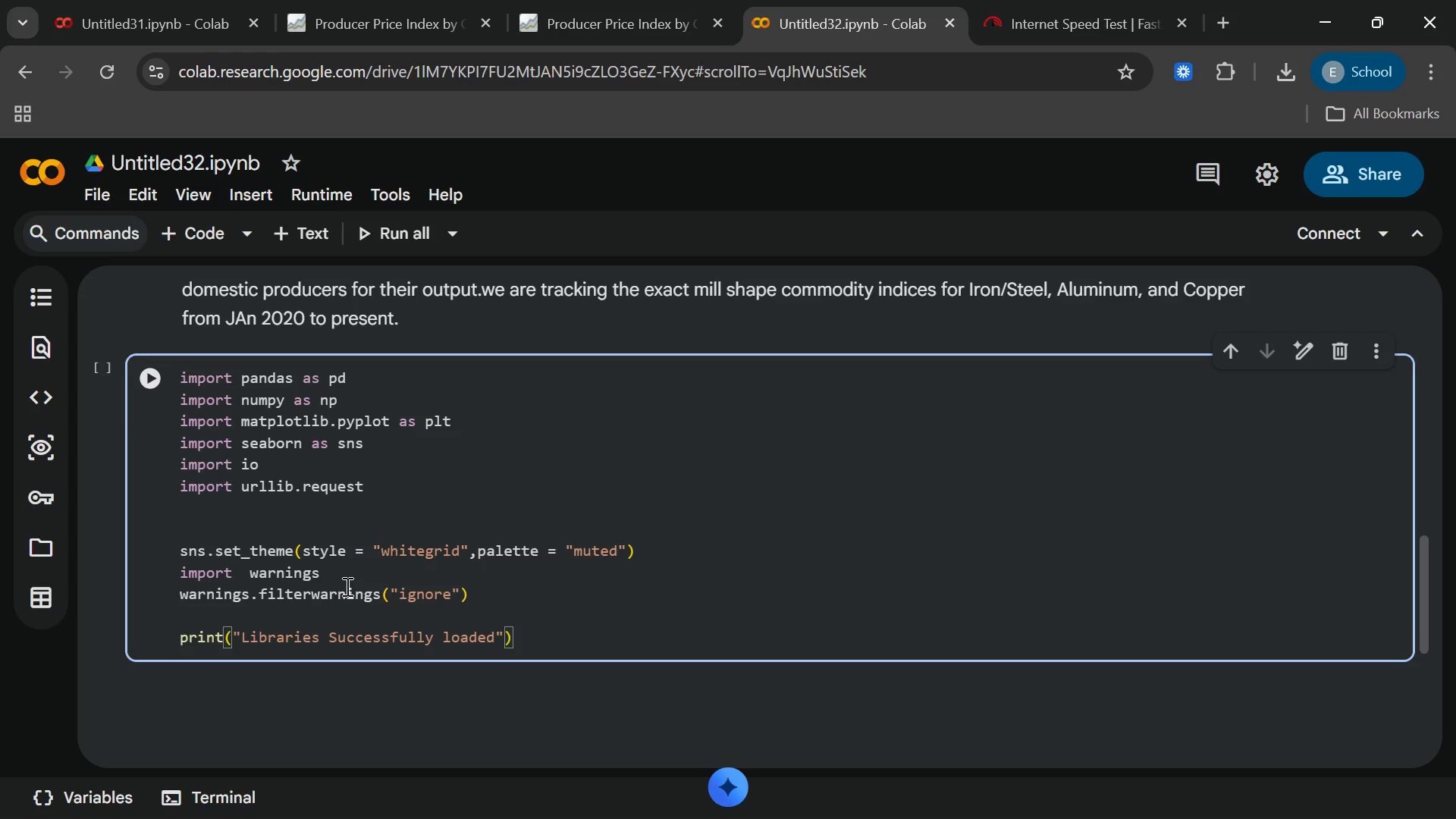 
key(End)
 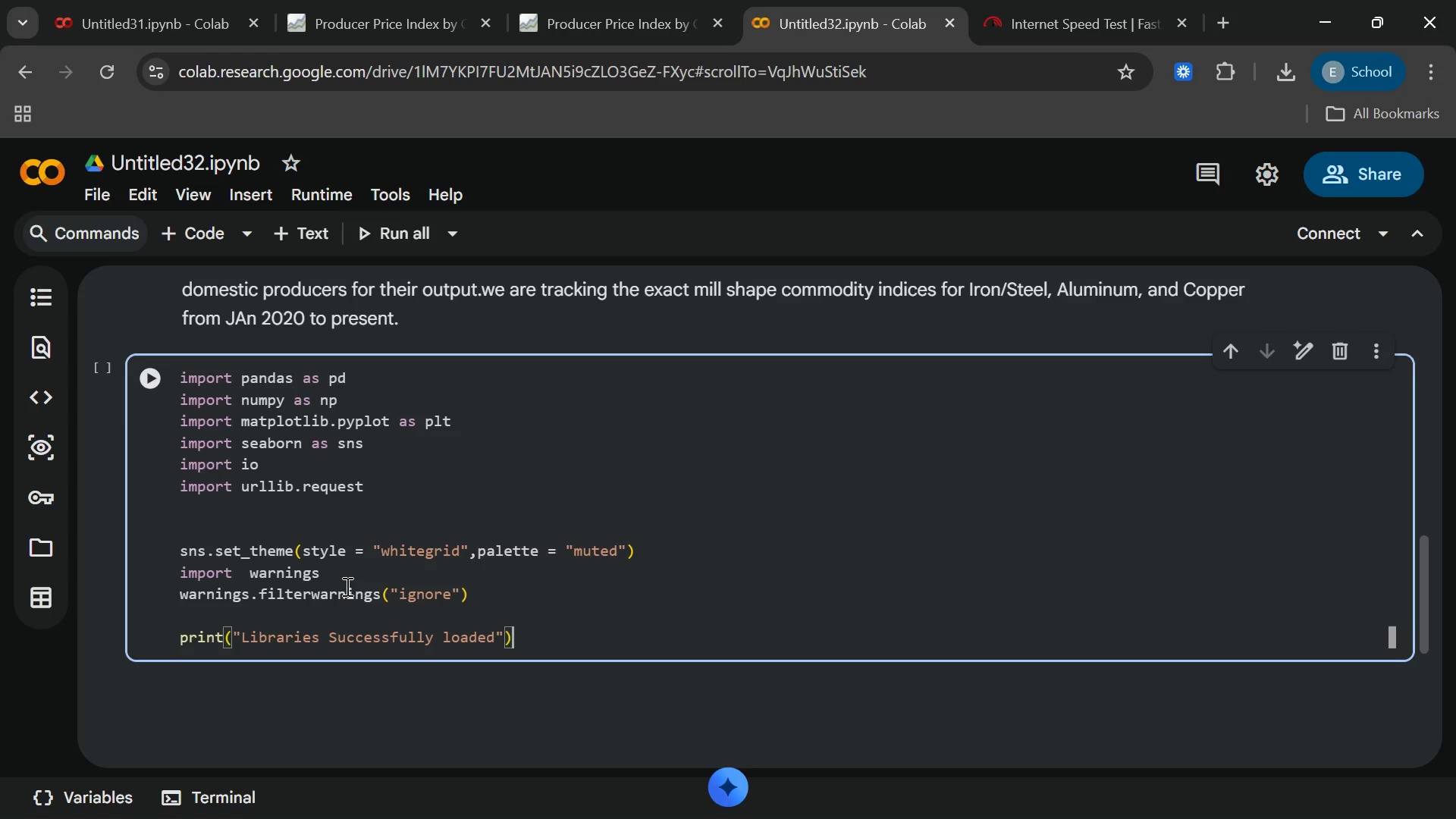 
key(ArrowLeft)
 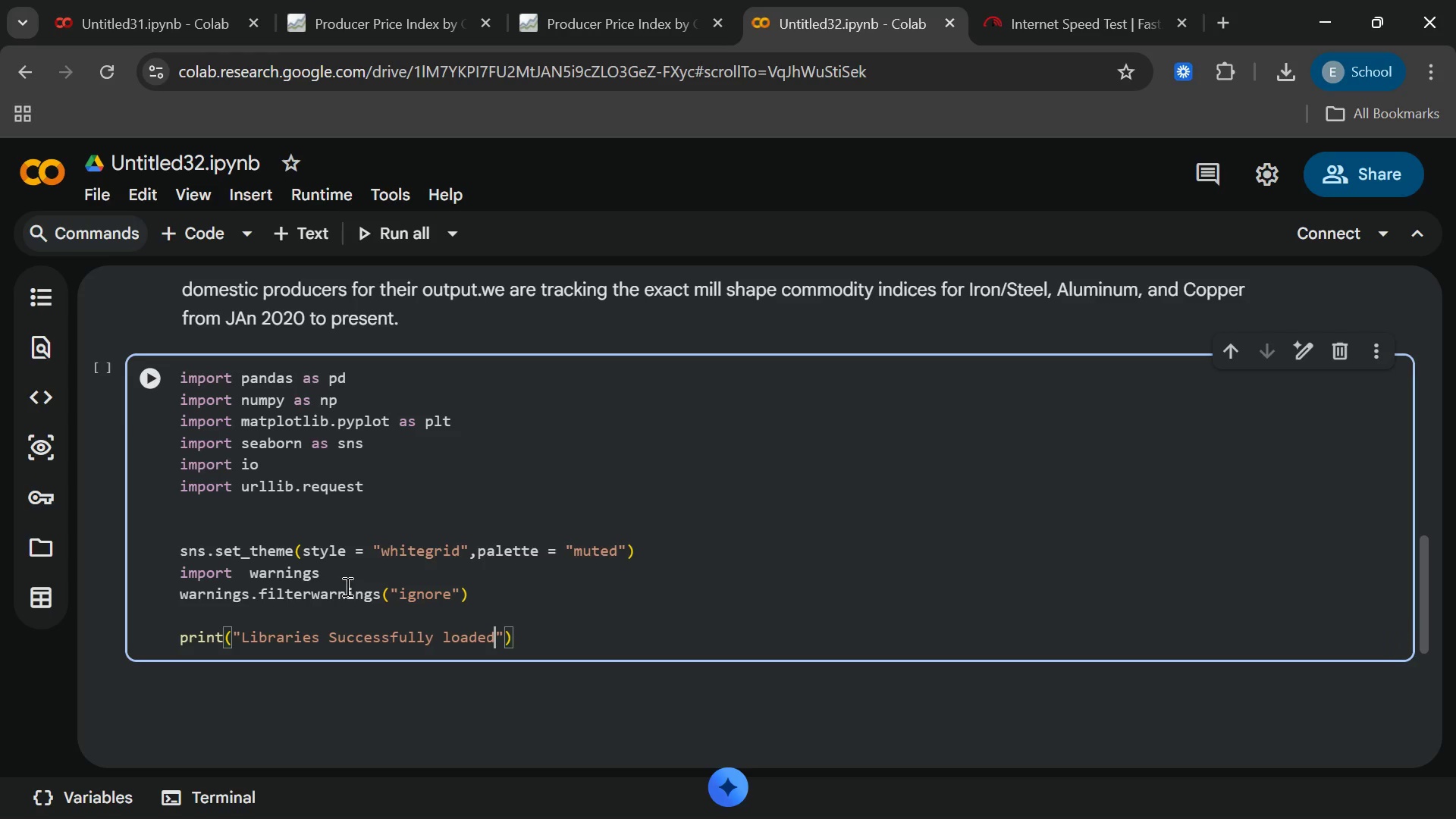 
key(ArrowLeft)
 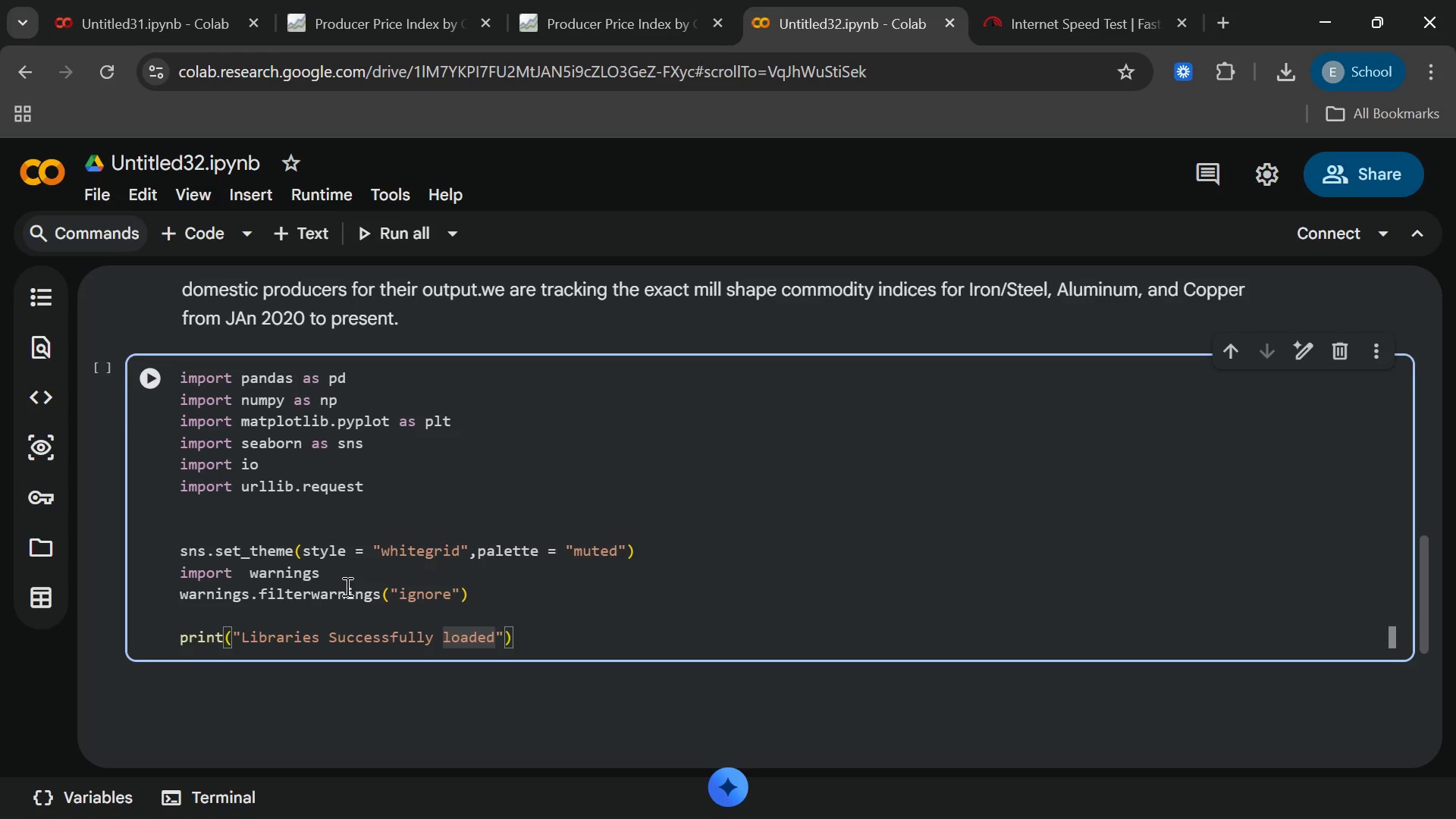 
key(Period)
 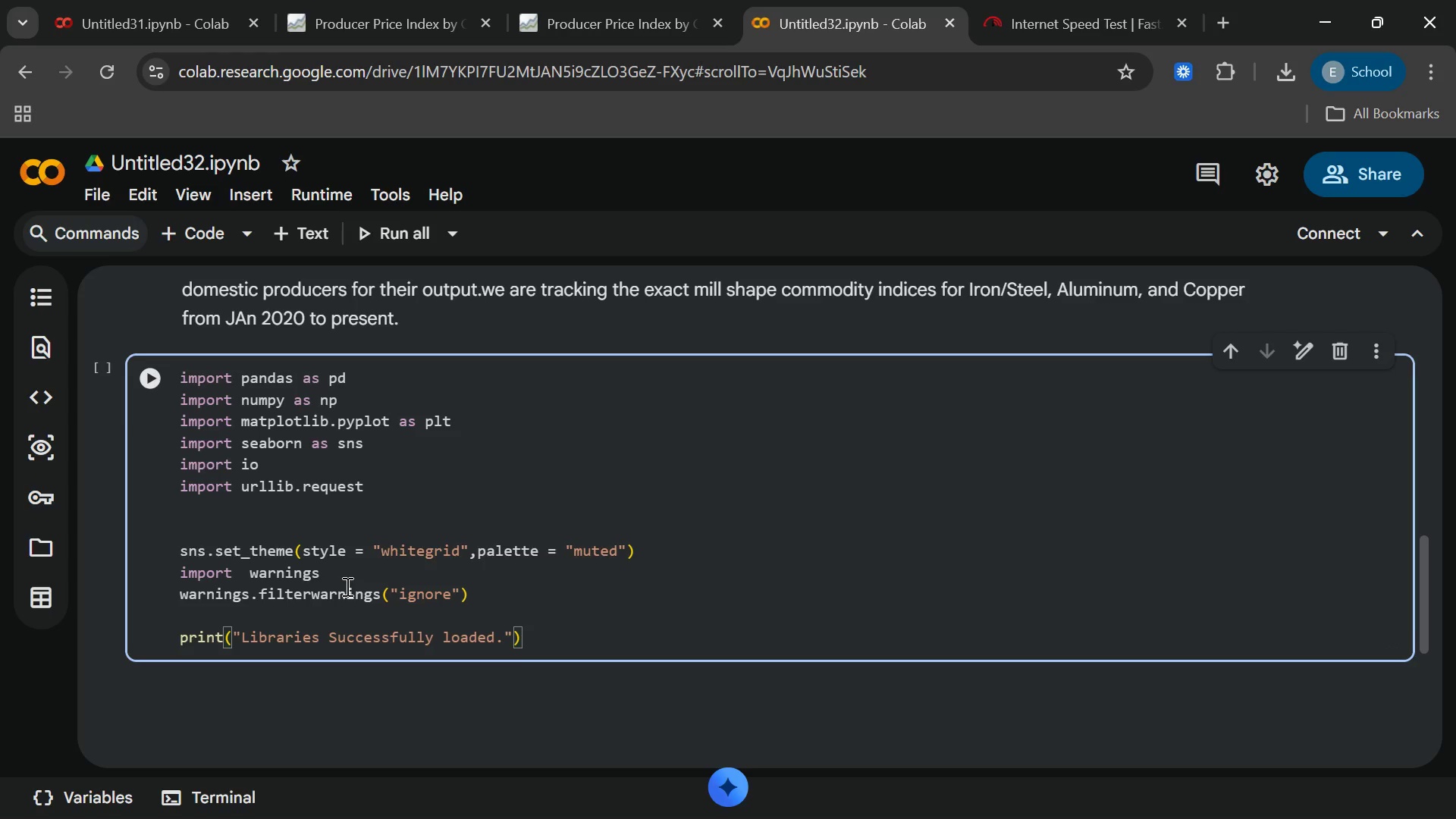 
key(End)
 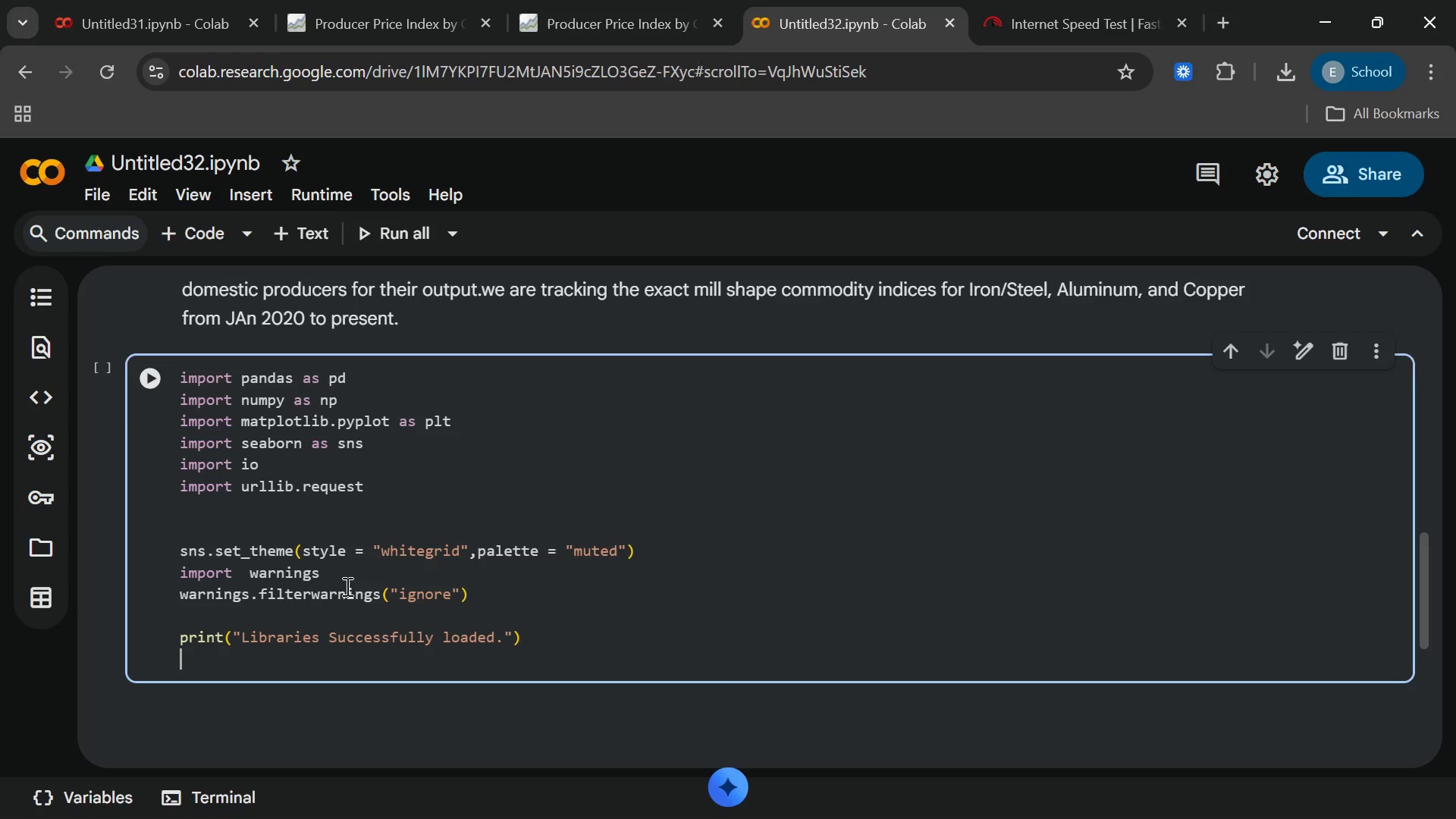 
key(Enter)
 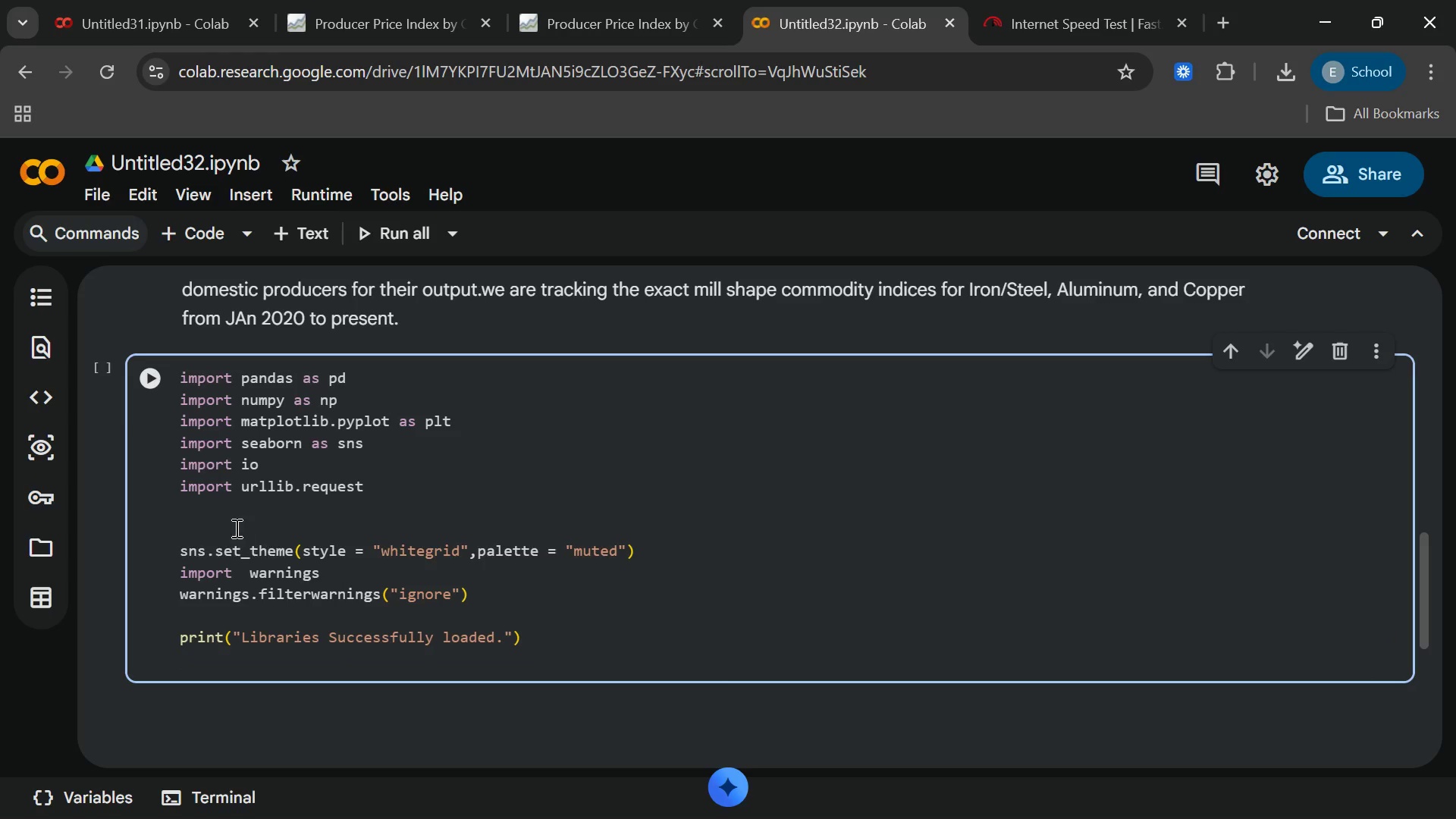 
left_click([155, 375])
 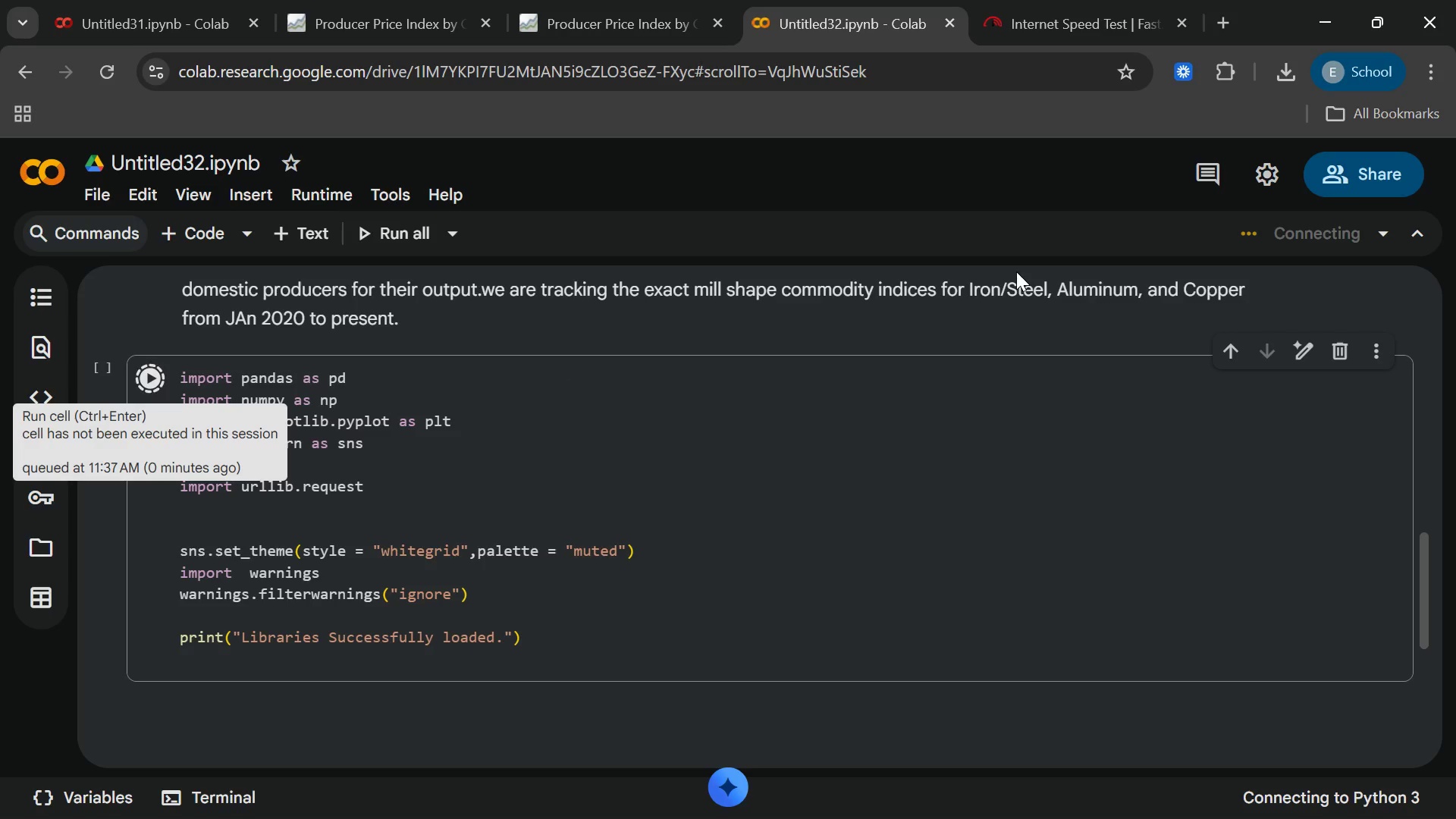 
wait(18.19)
 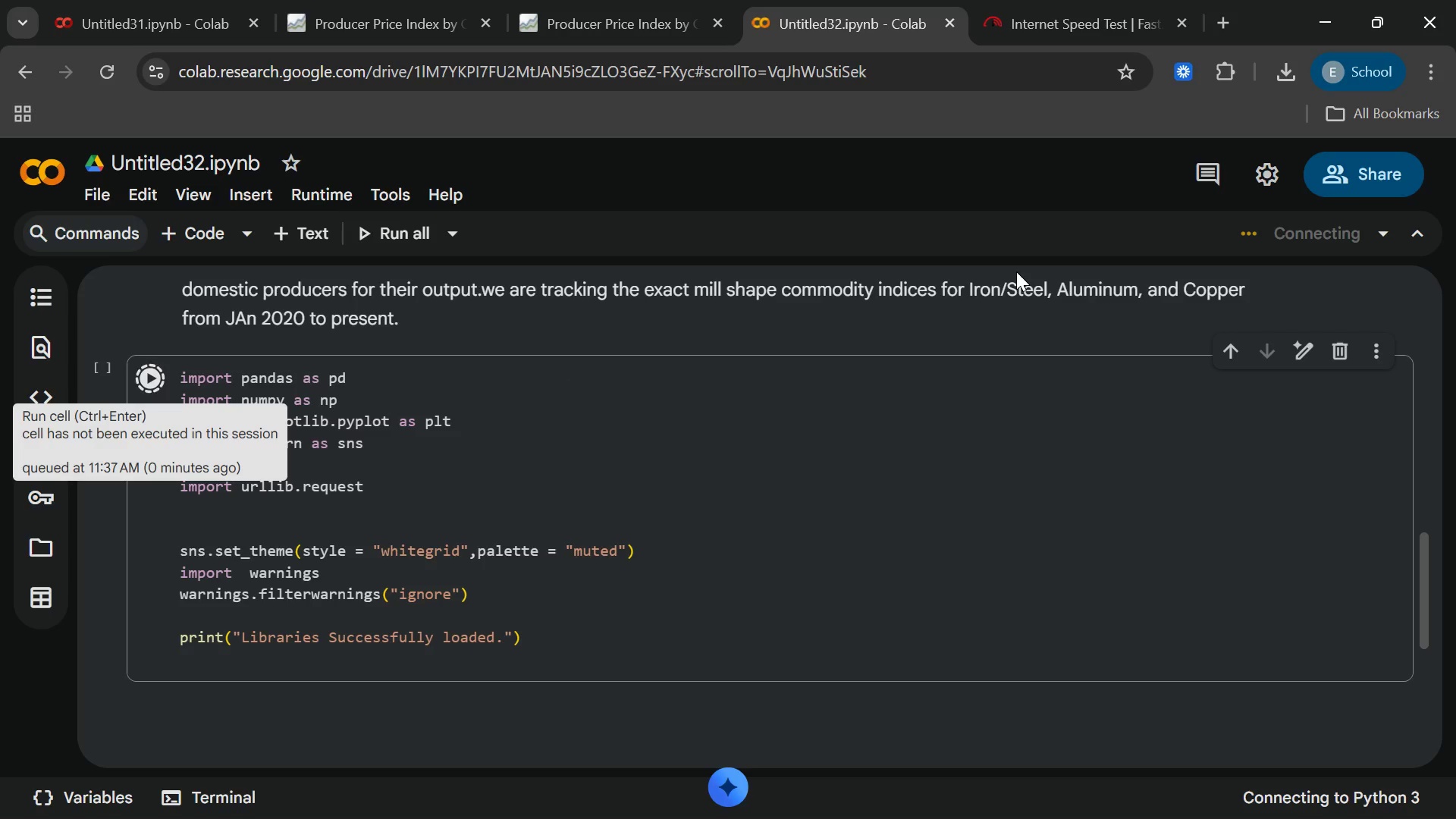 
left_click([961, 790])